 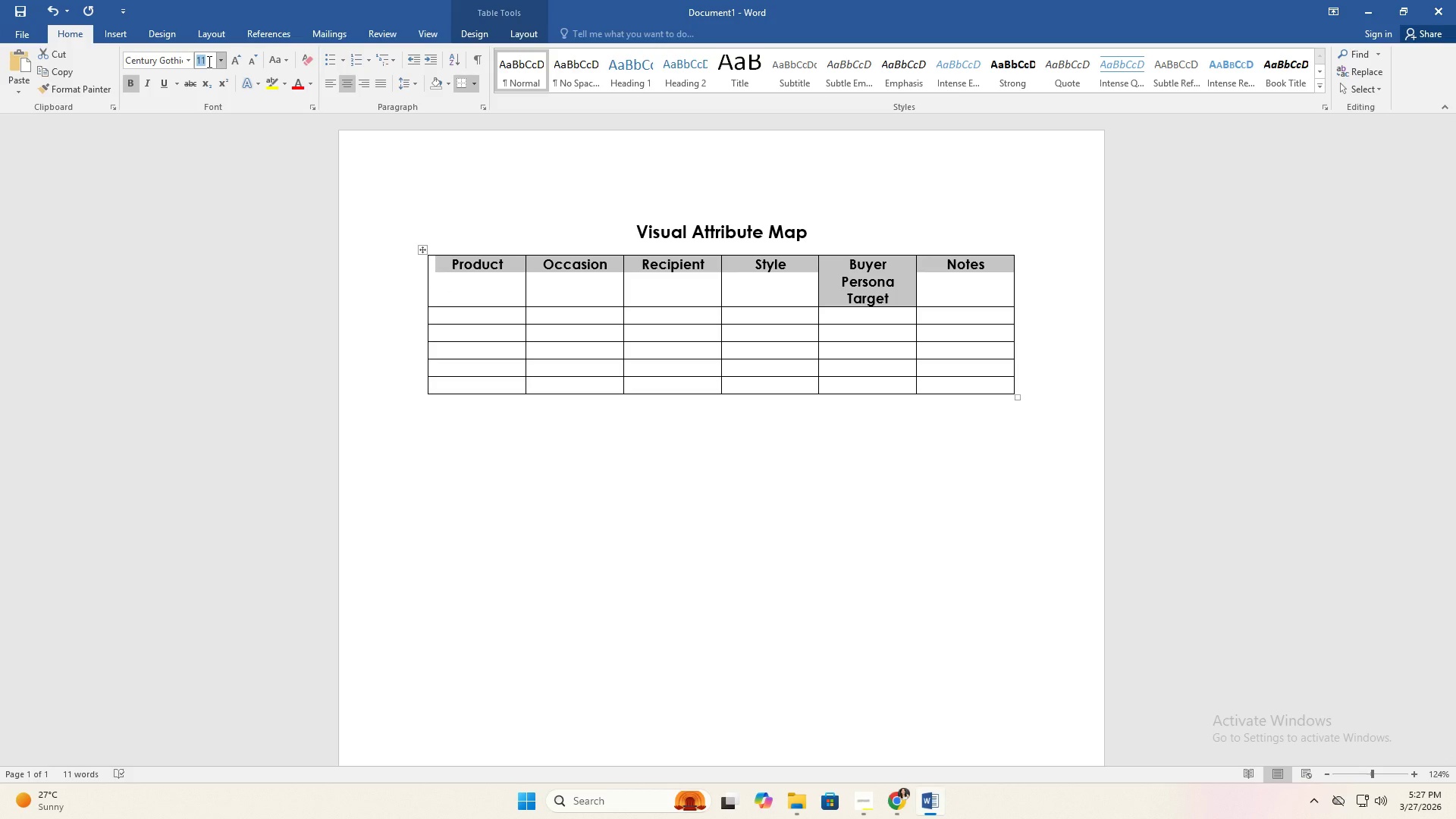 
type(0)
key(Backspace)
type(10)
 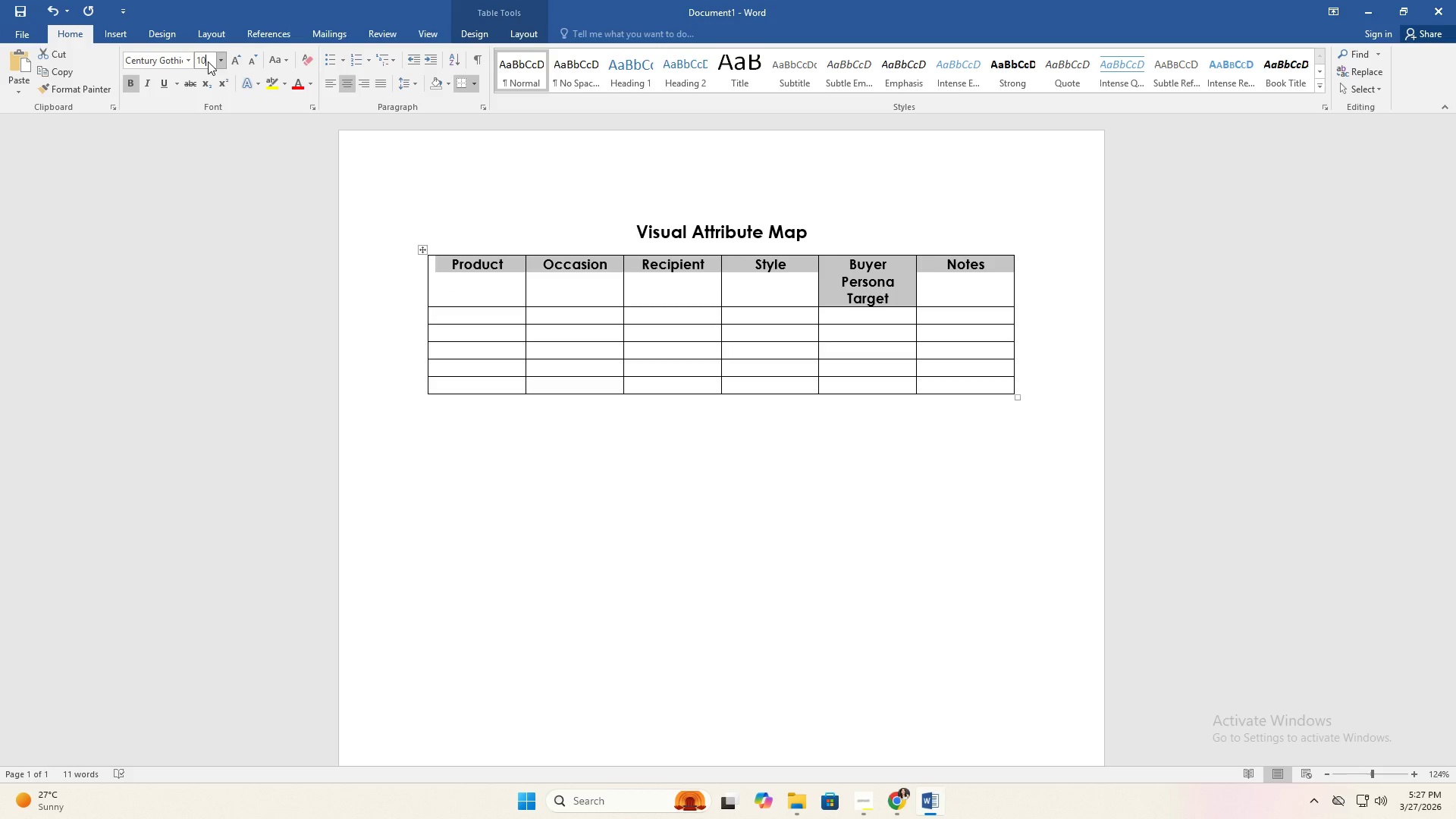 
key(Enter)
 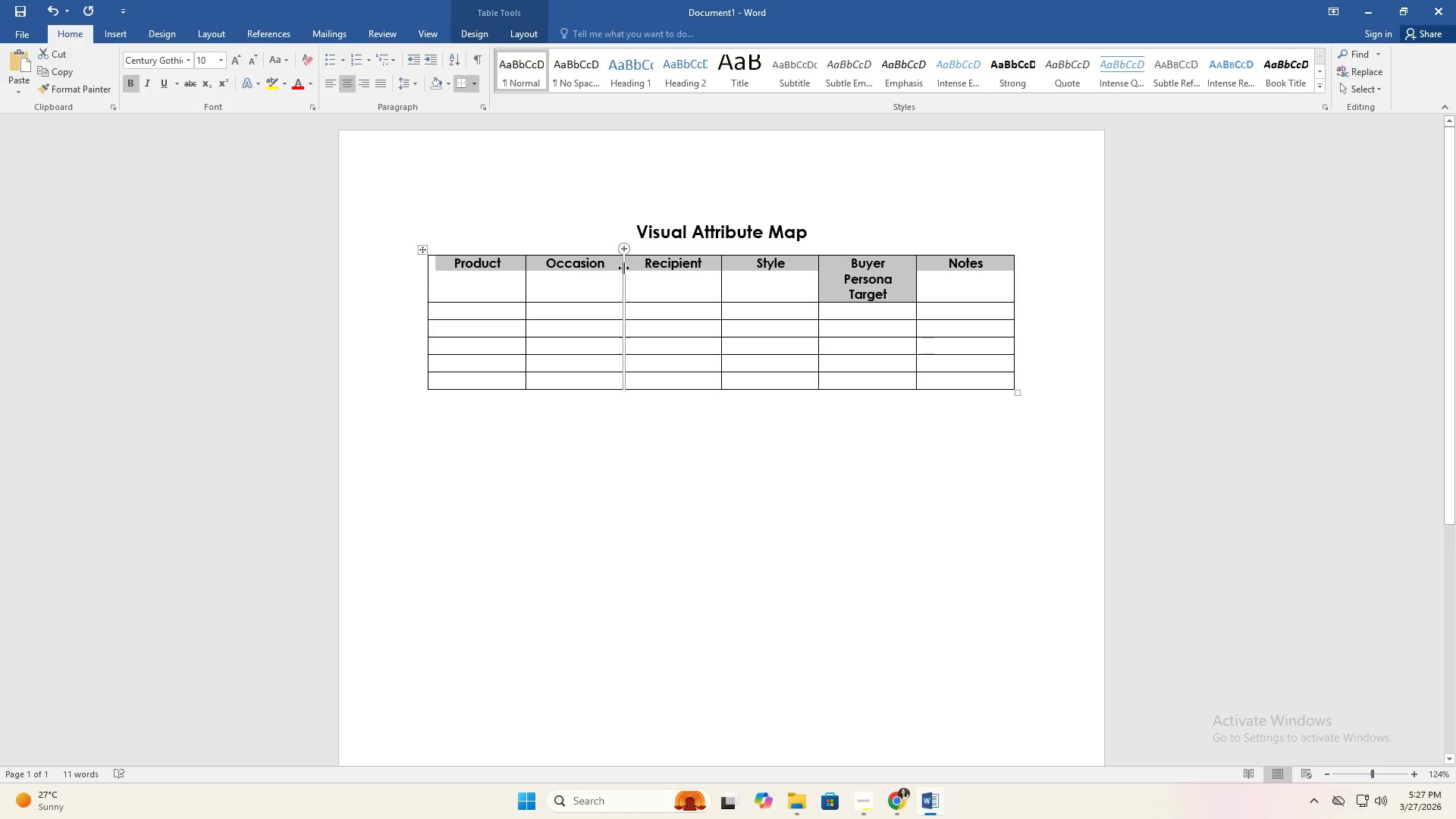 
left_click([846, 309])
 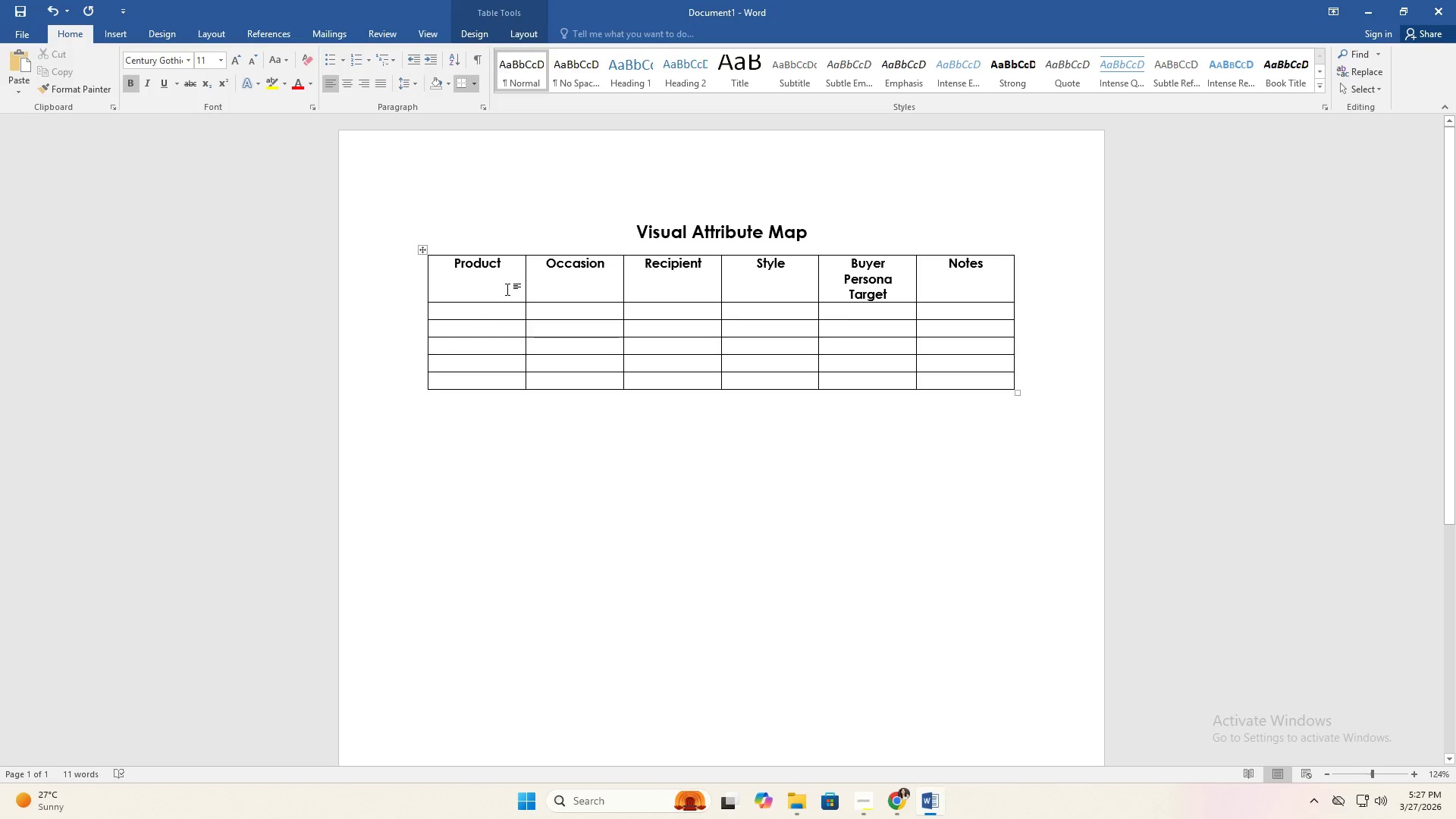 
left_click([419, 85])
 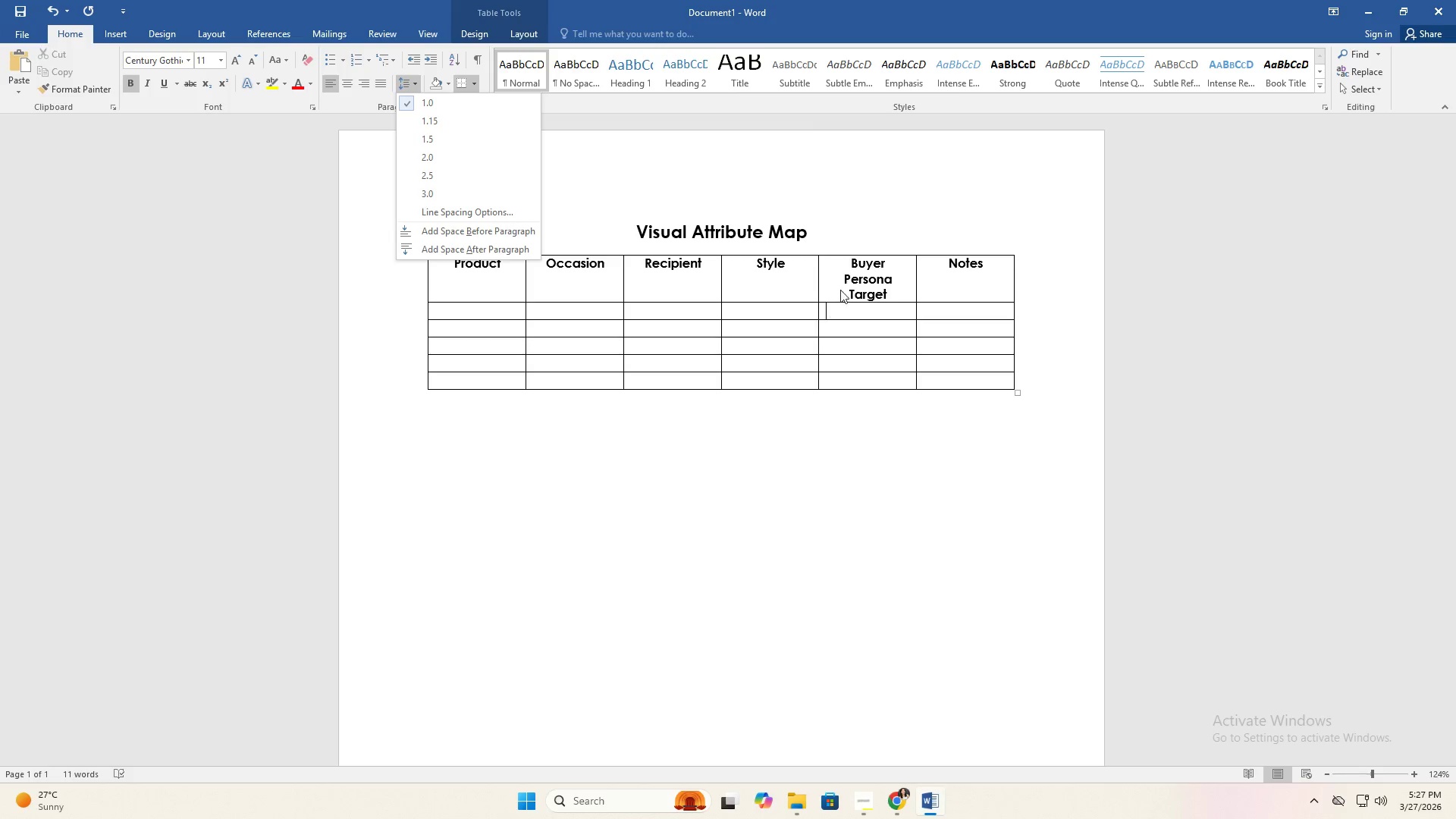 
double_click([852, 277])
 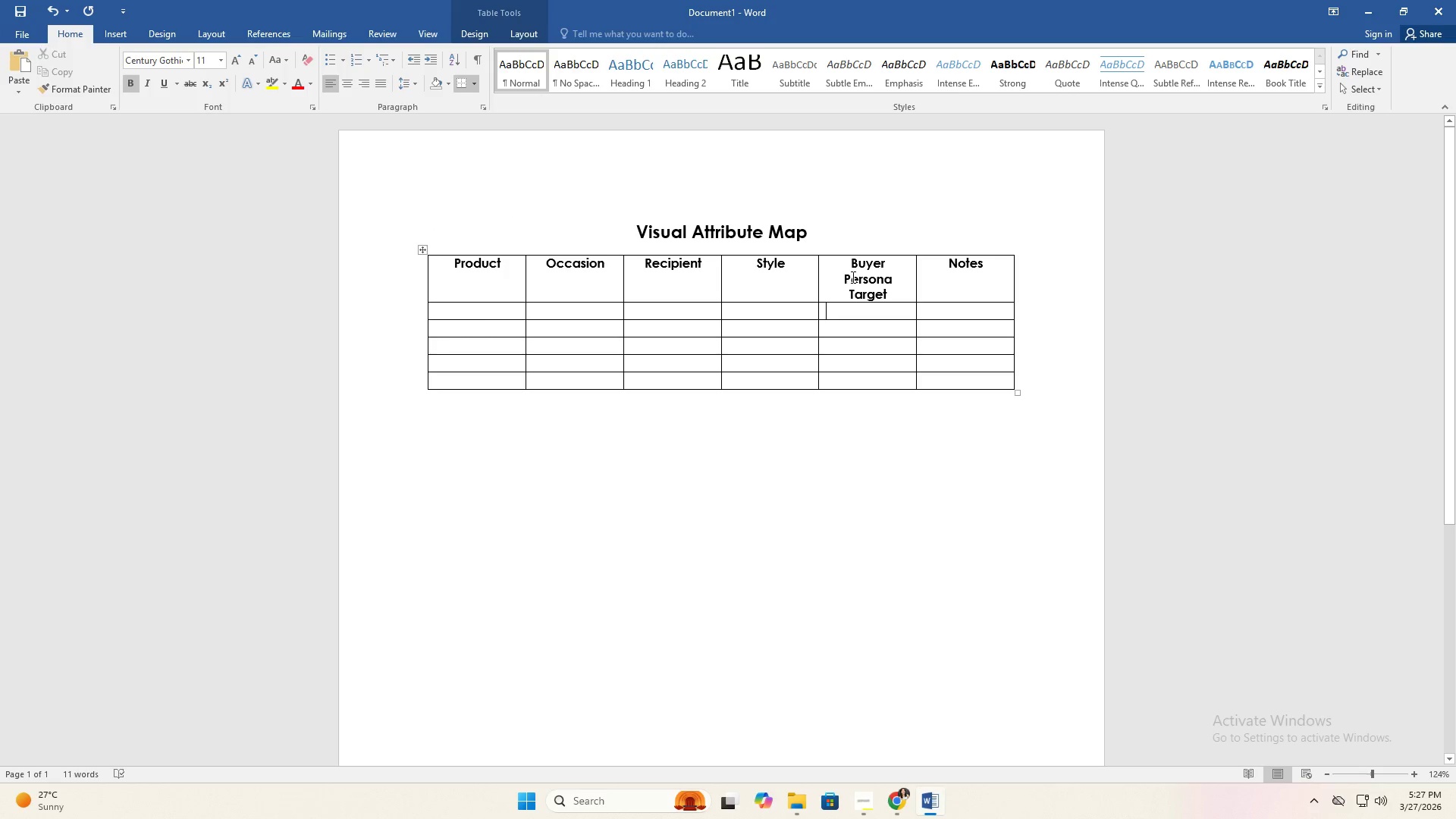 
triple_click([852, 277])
 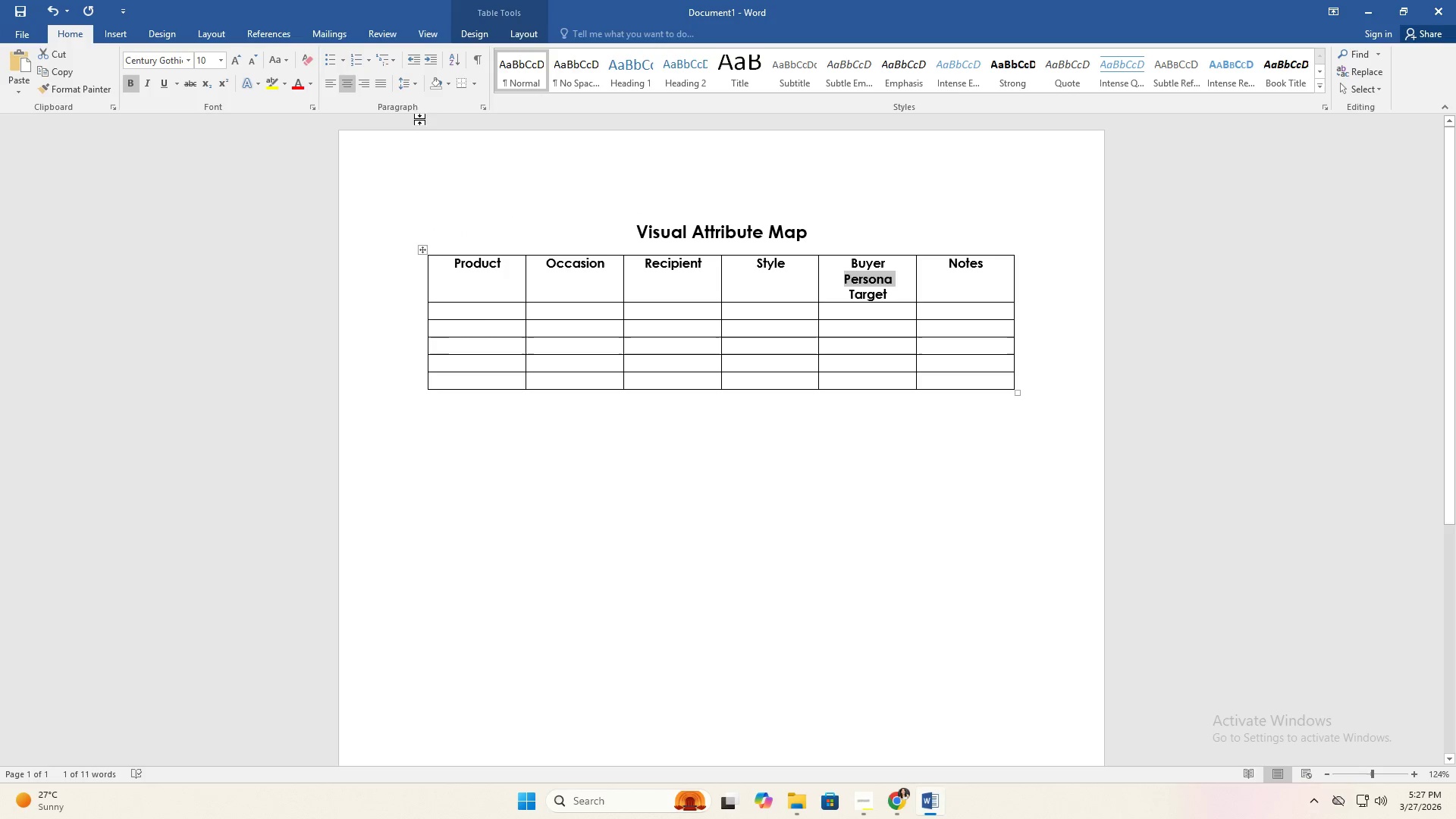 
left_click([409, 82])
 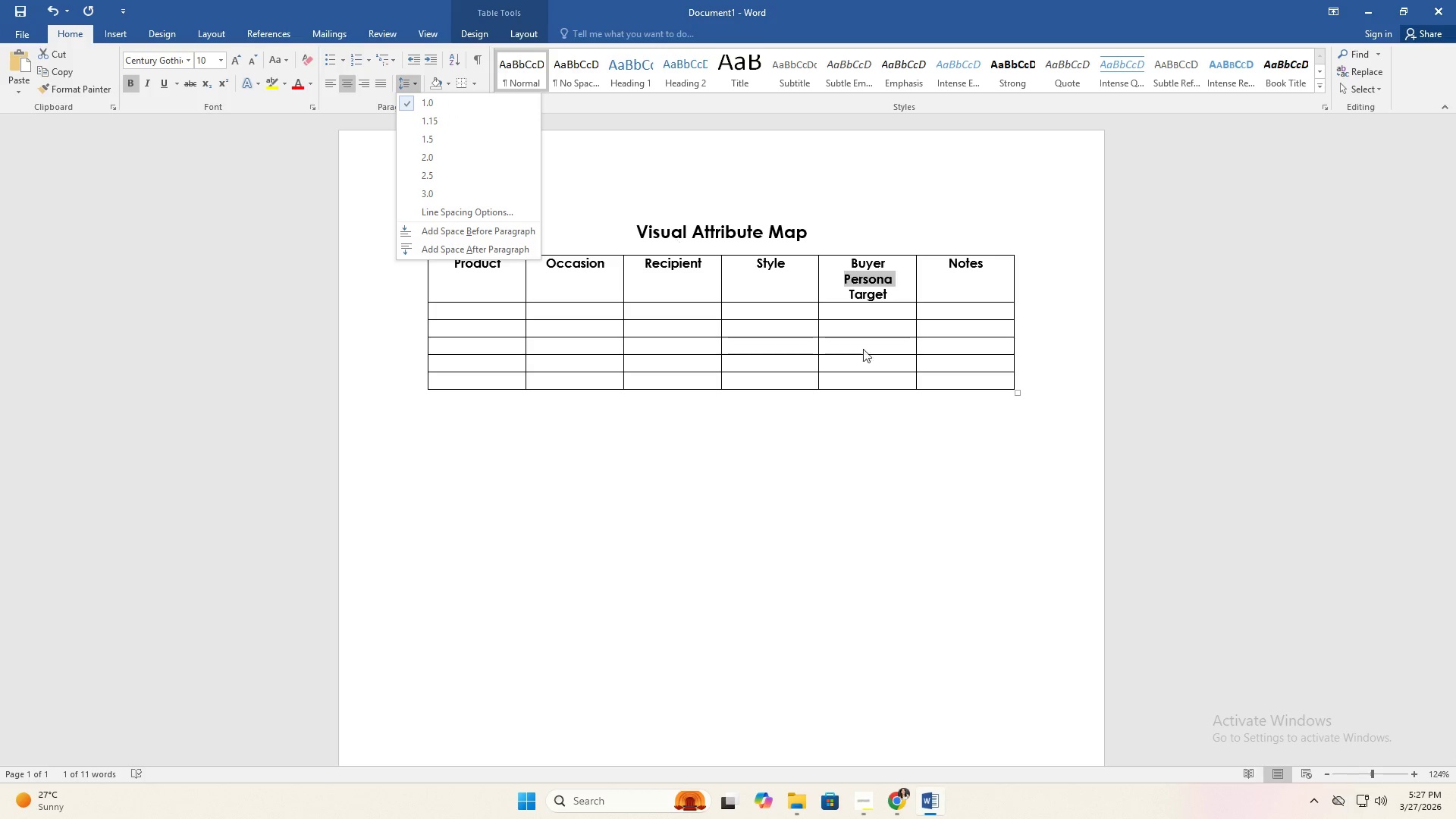 
left_click([867, 316])
 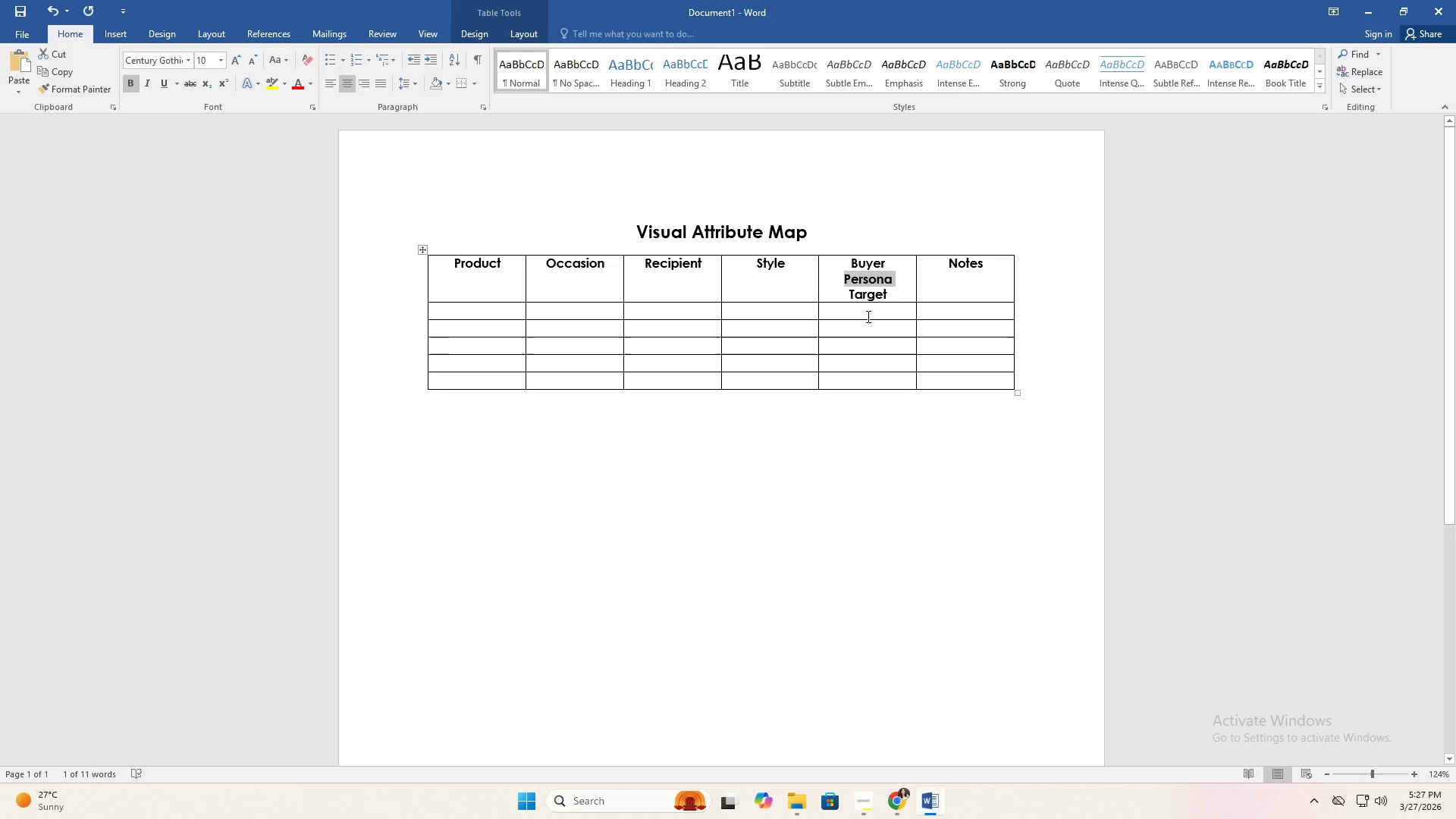 
left_click([676, 302])
 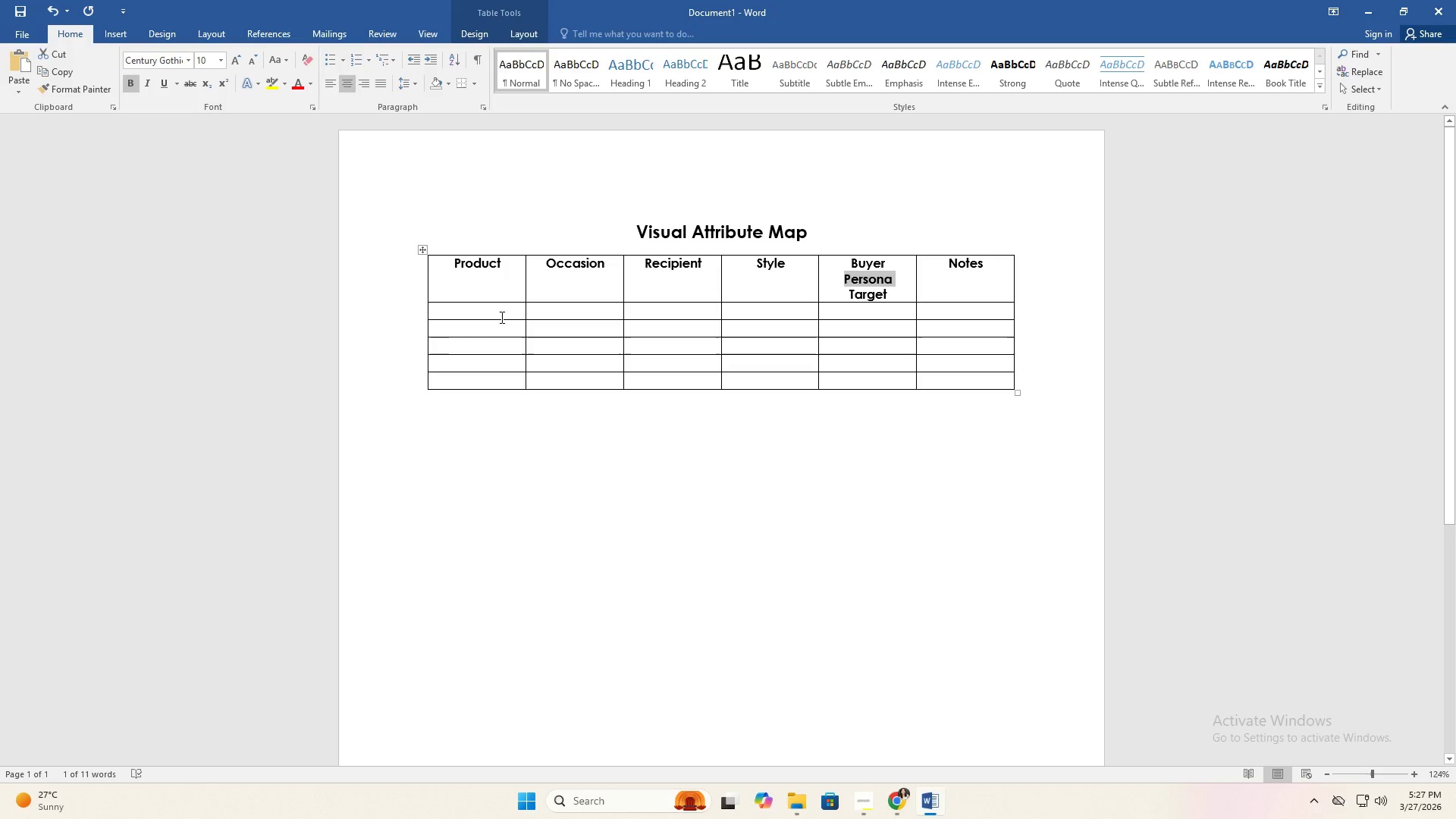 
left_click([500, 313])
 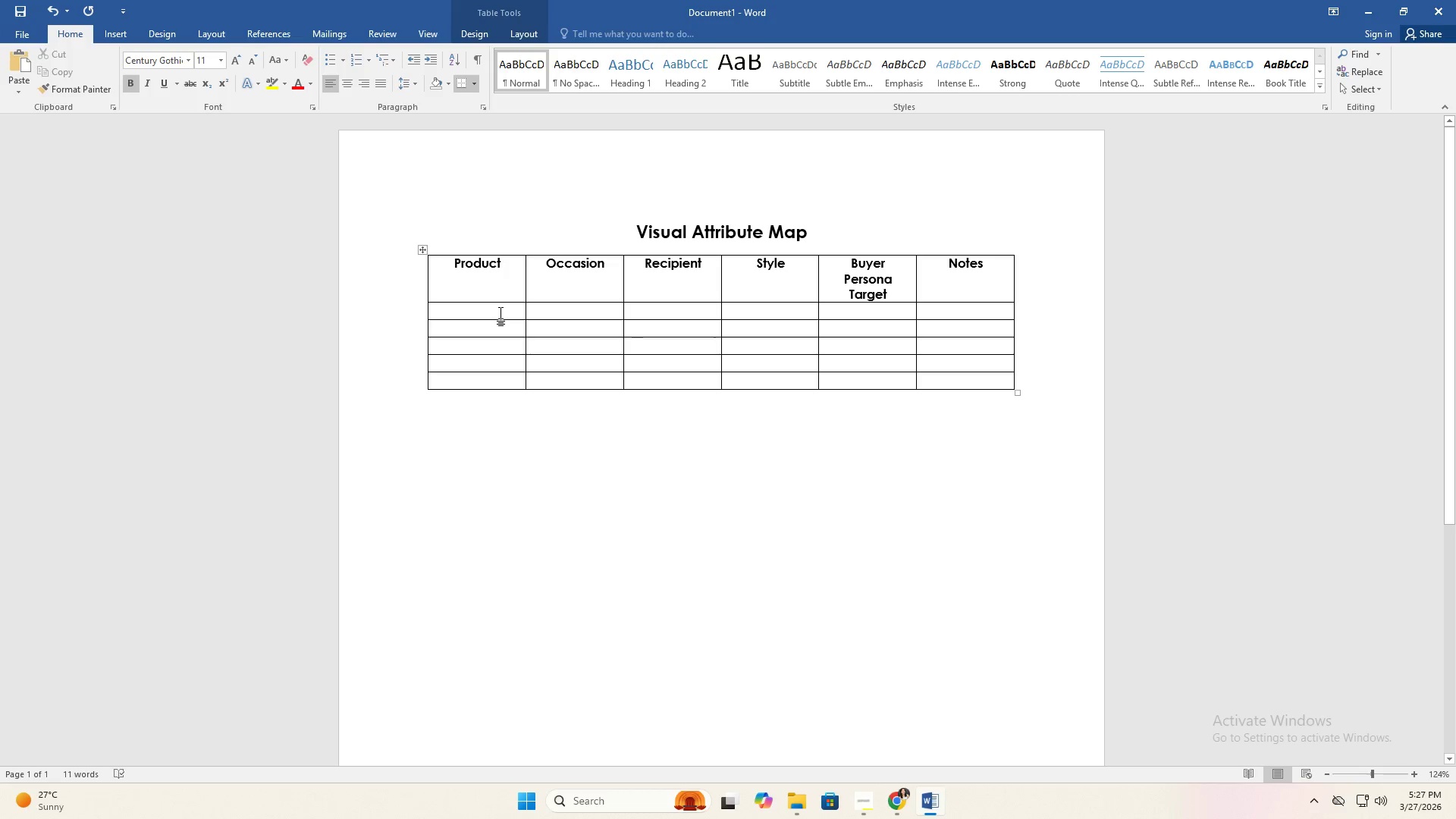 
key(CapsLock)
 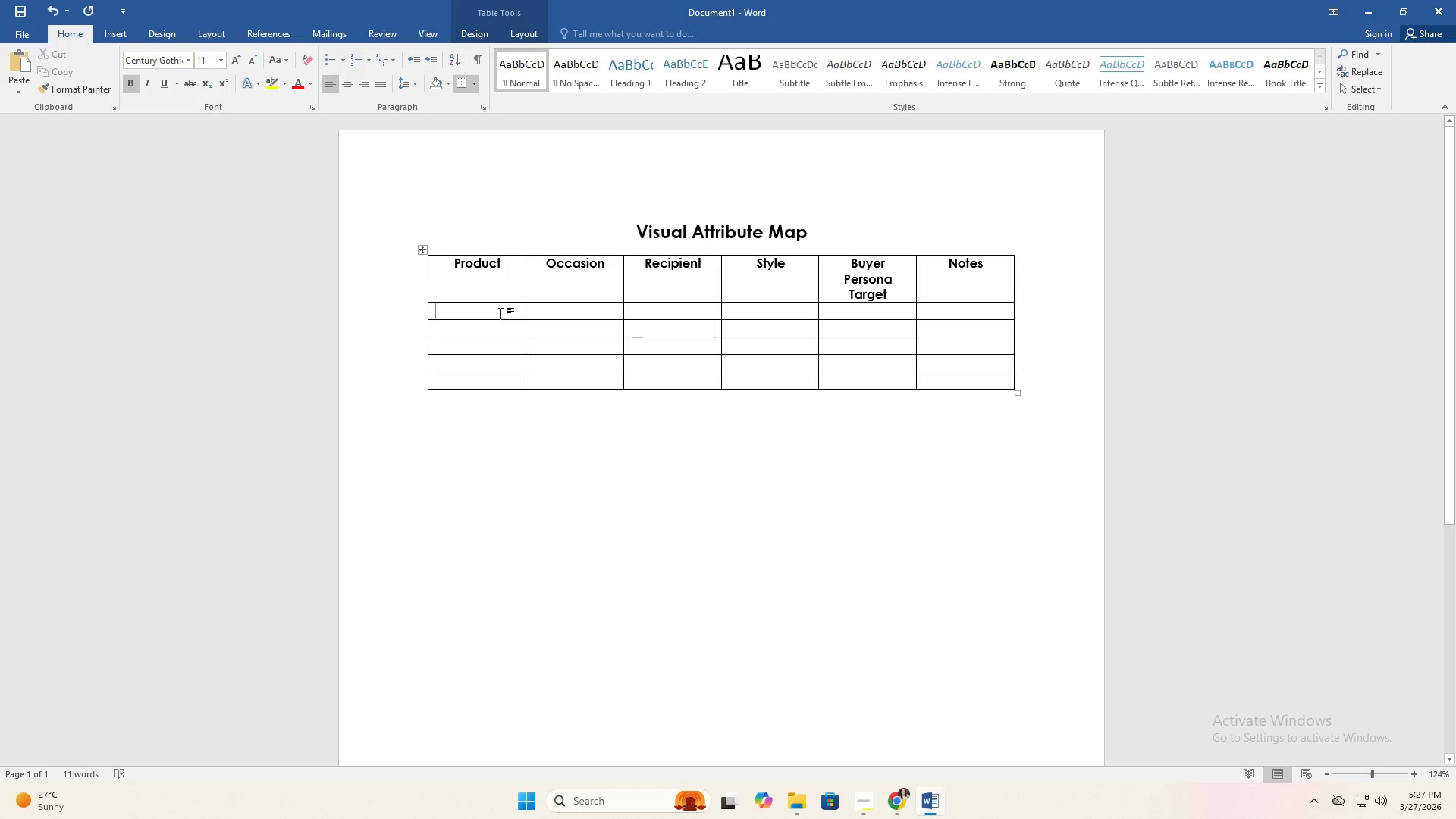 
key(N)
 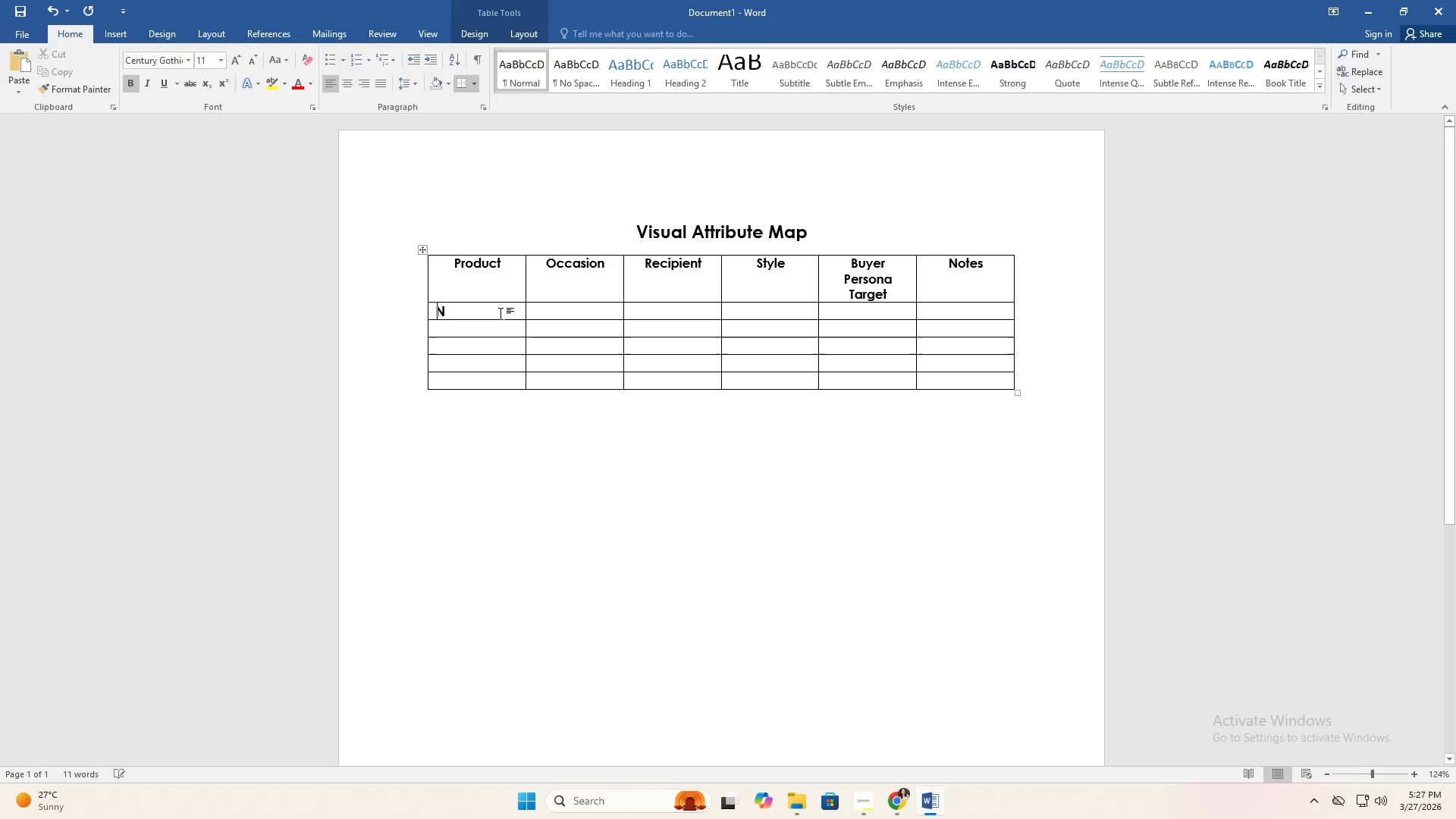 
key(CapsLock)
 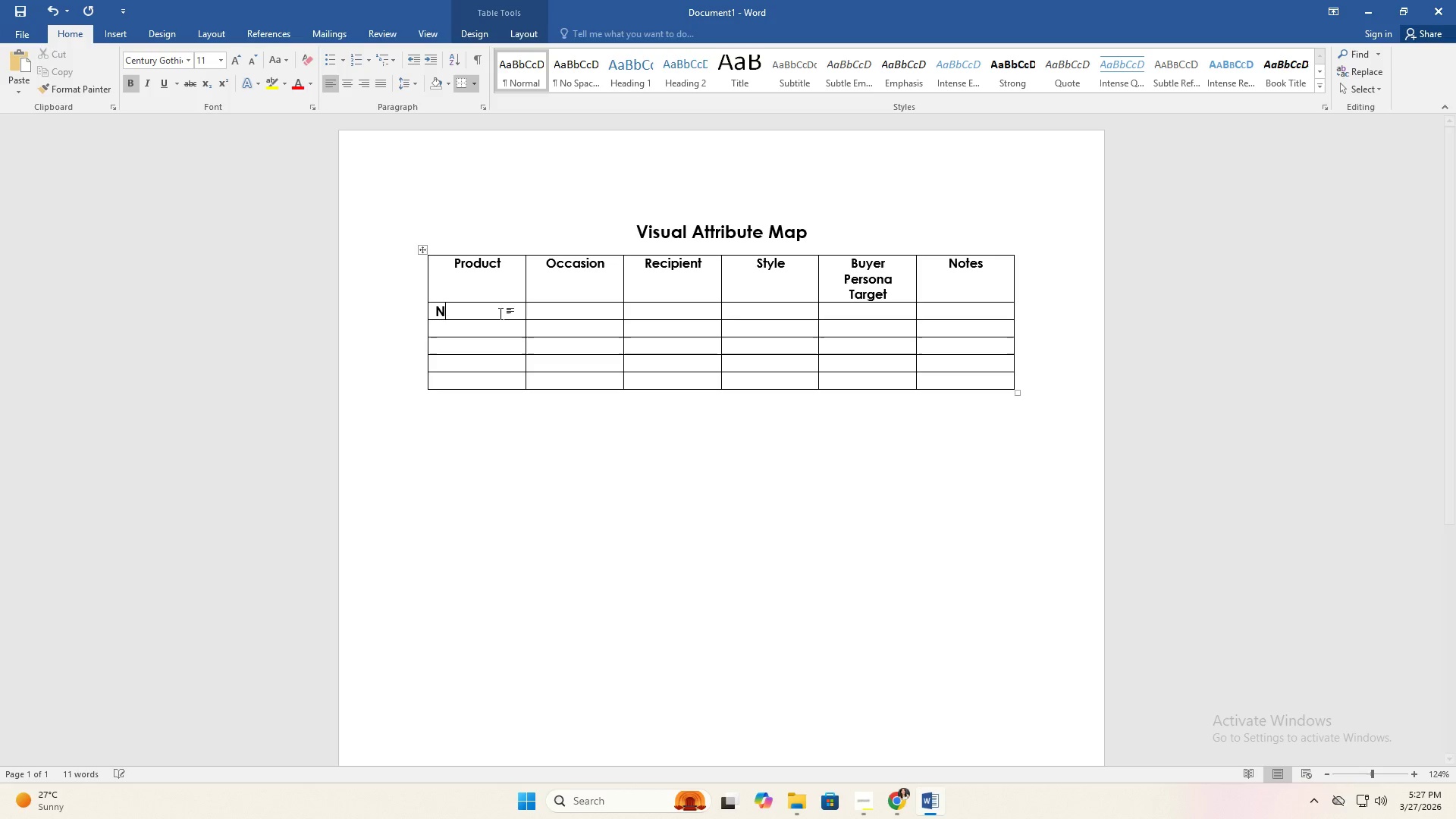 
key(I)
 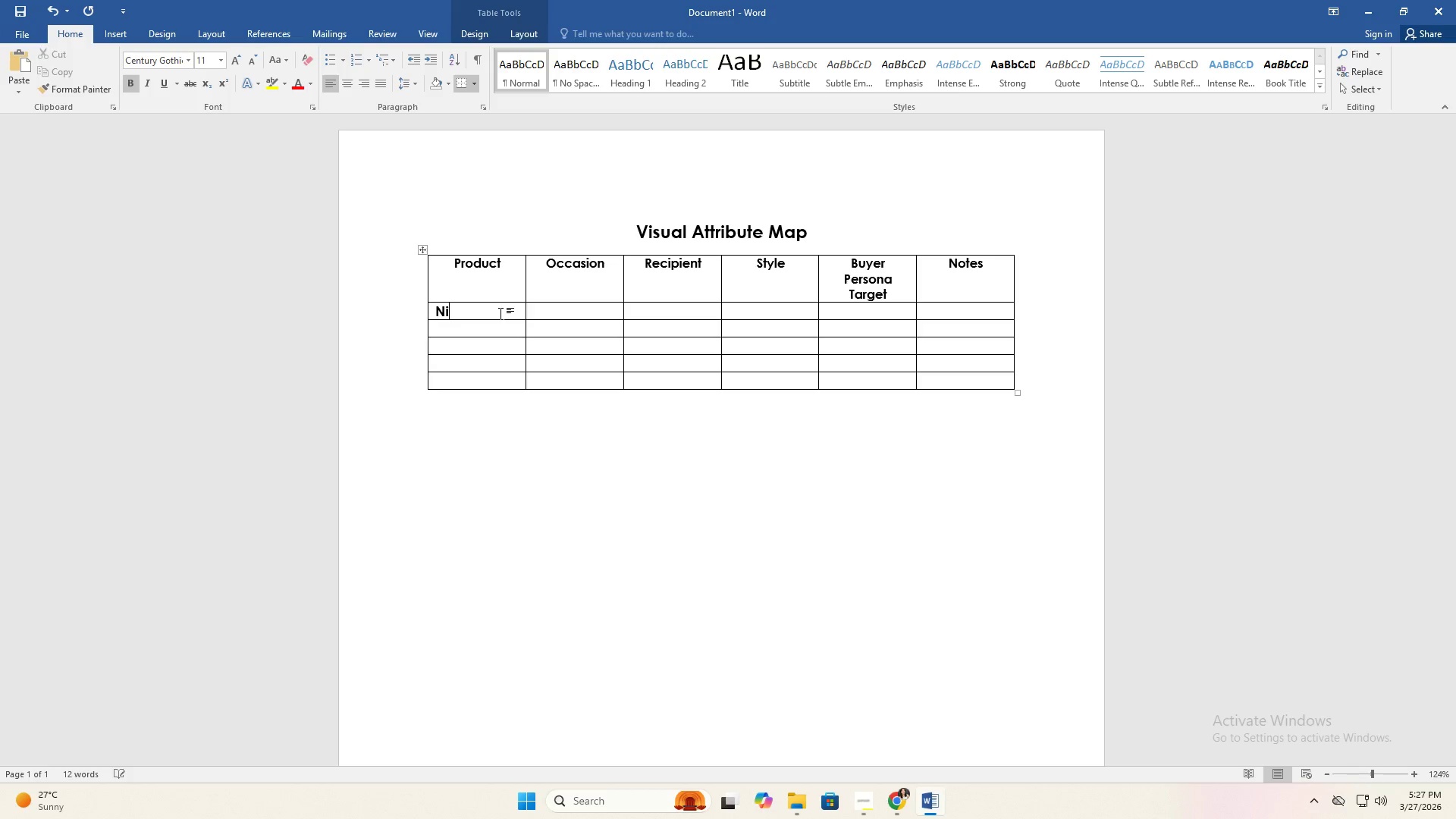 
key(Backspace)
 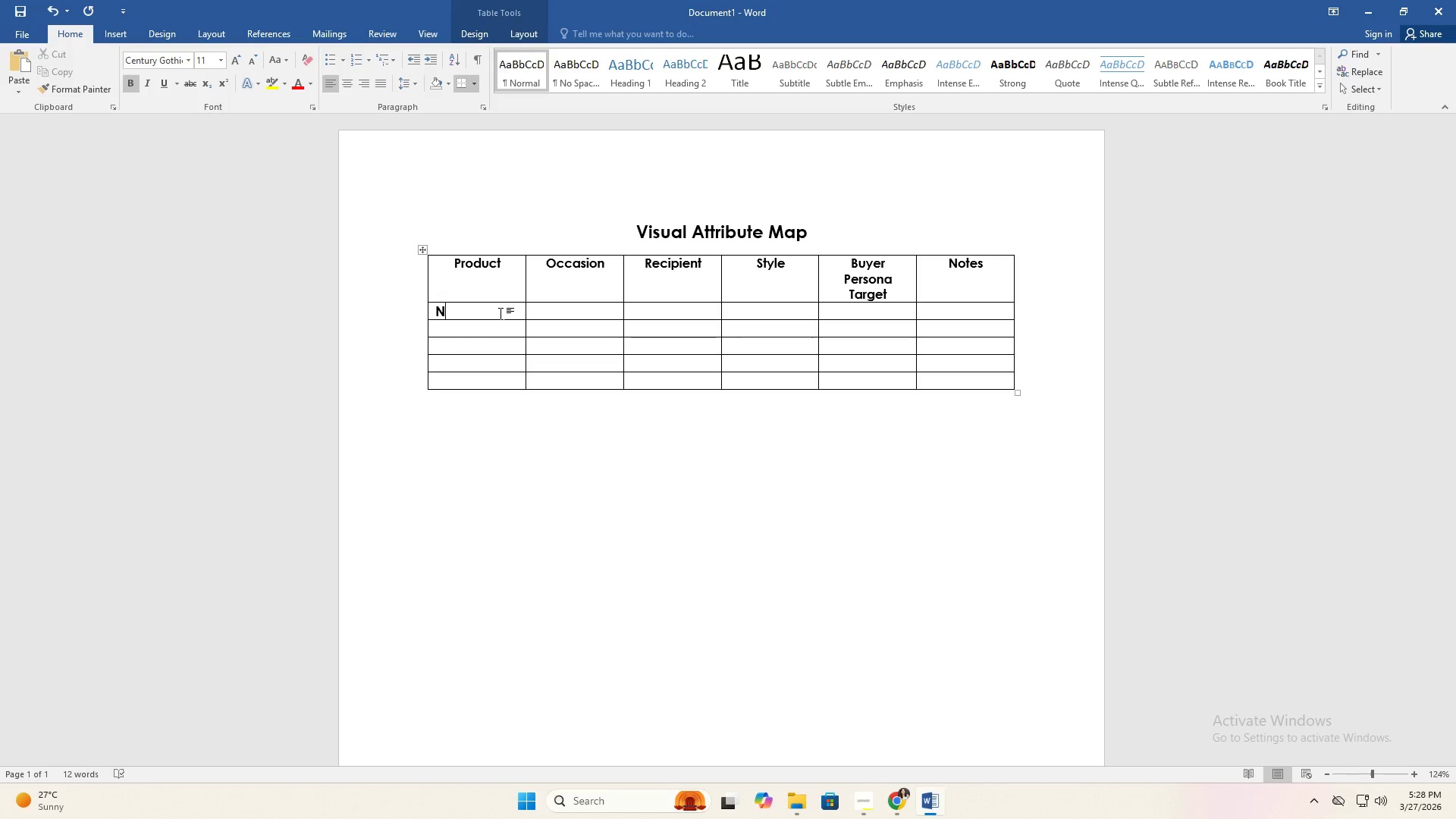 
wait(19.14)
 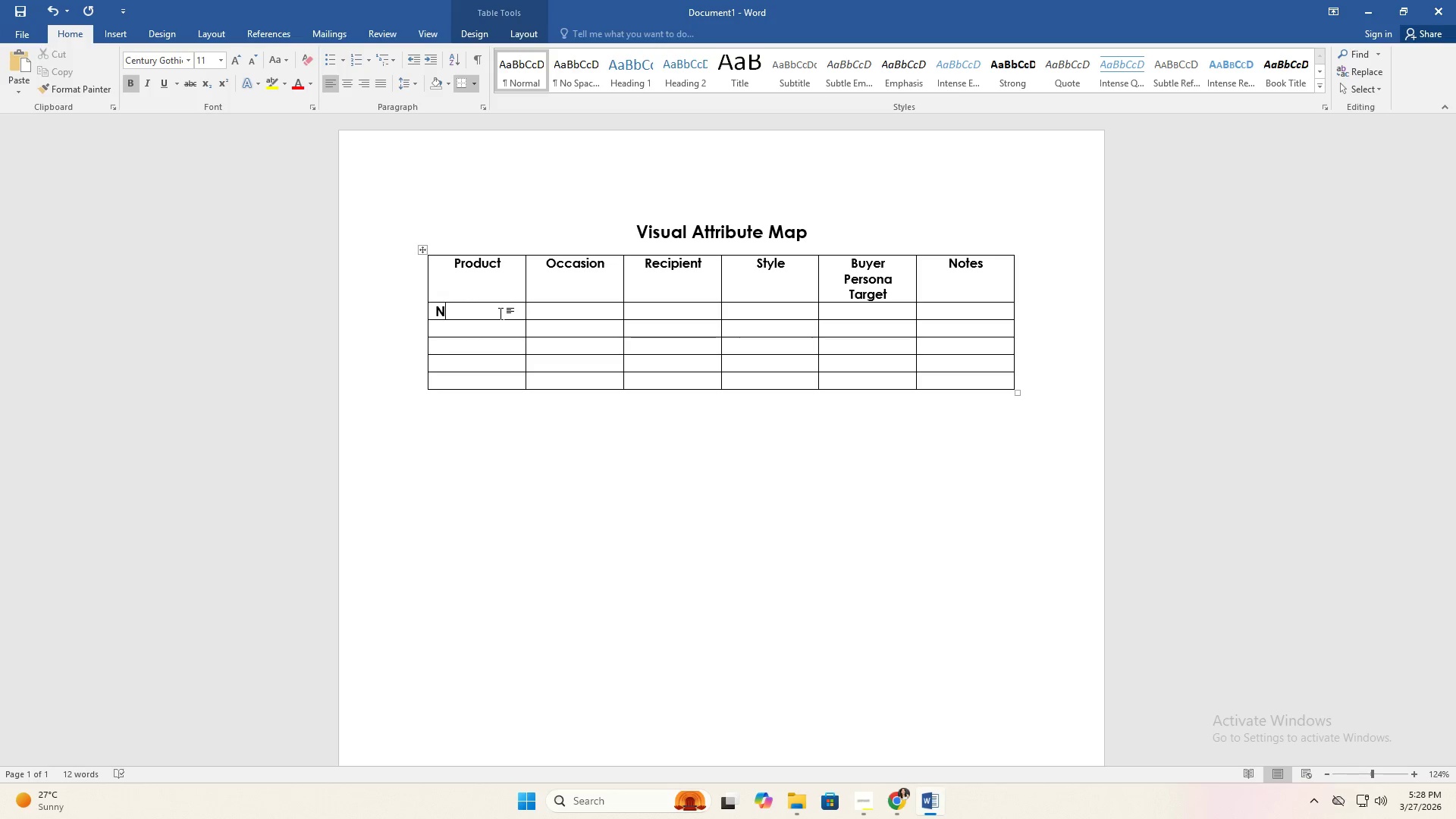 
mouse_move([1444, 0])
 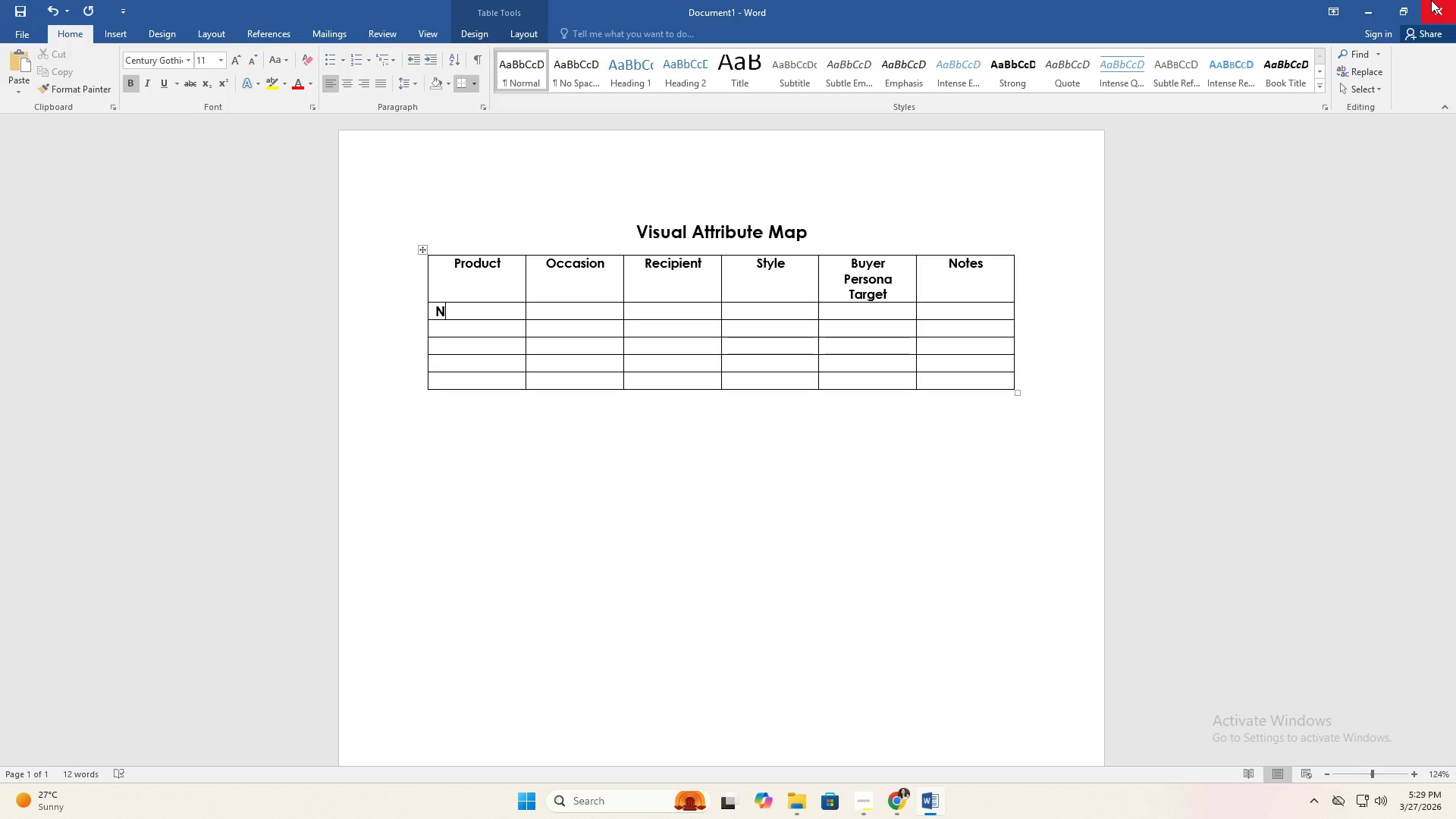 
wait(79.87)
 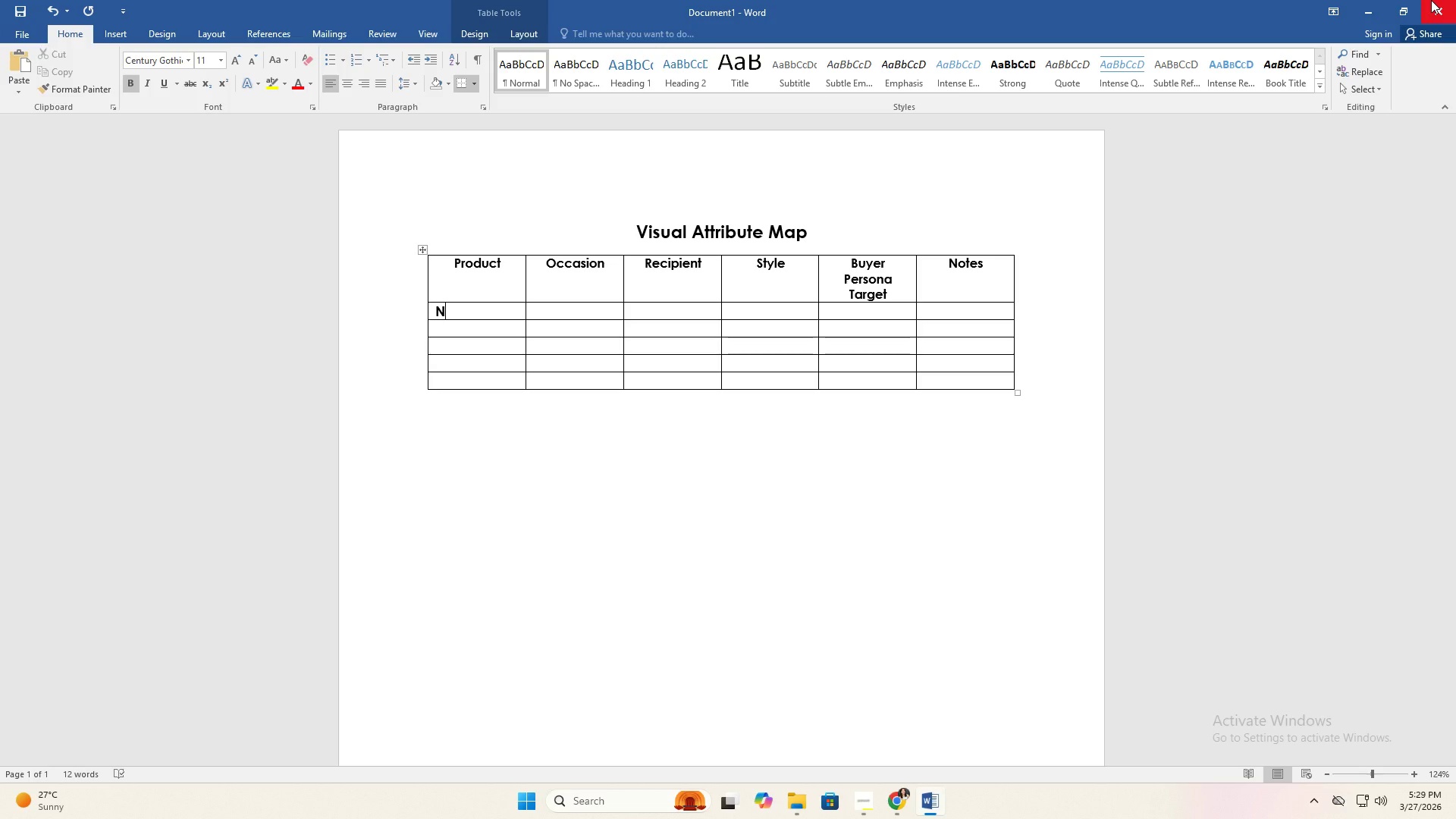 
double_click([439, 310])
 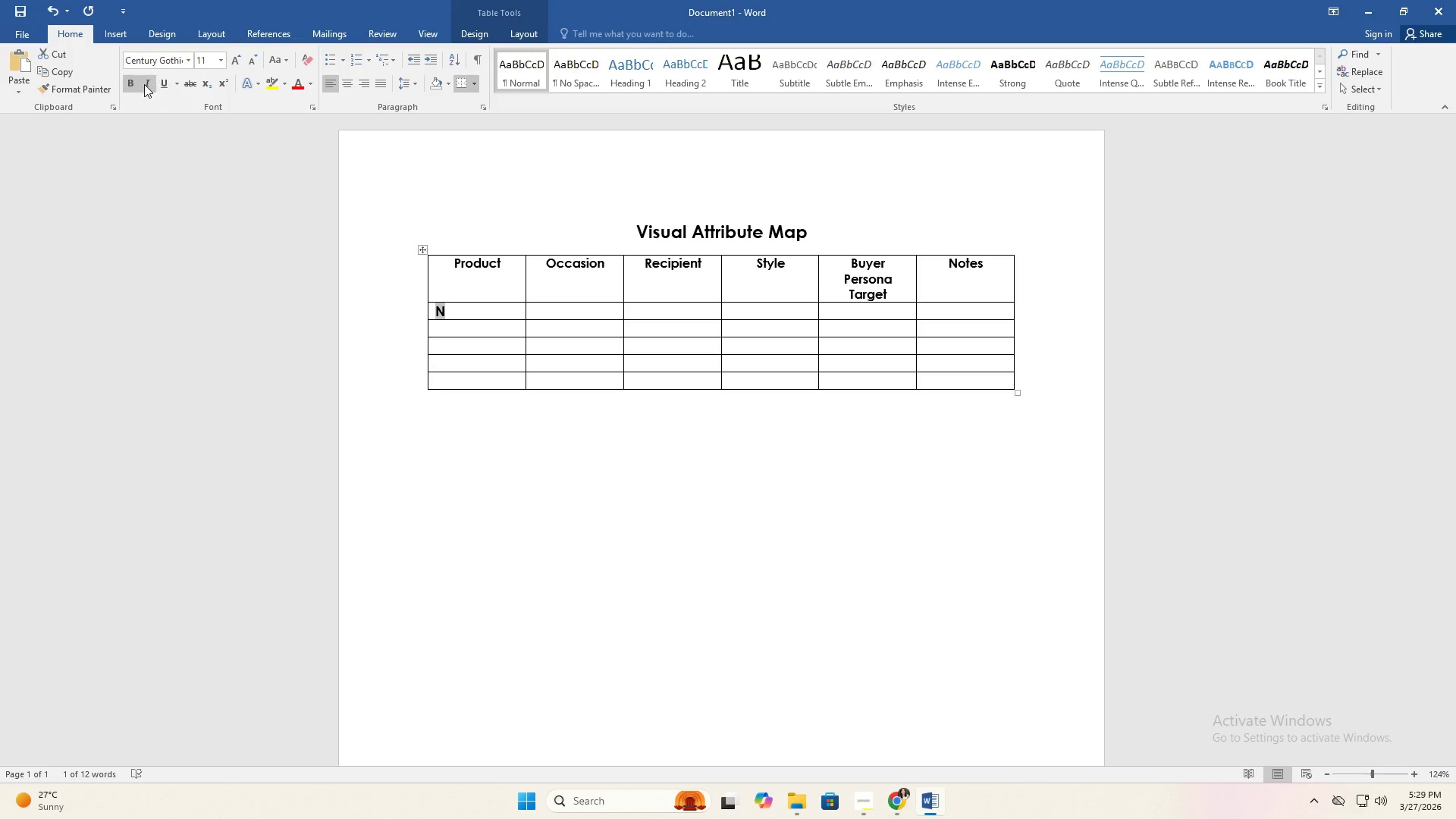 
left_click([132, 84])
 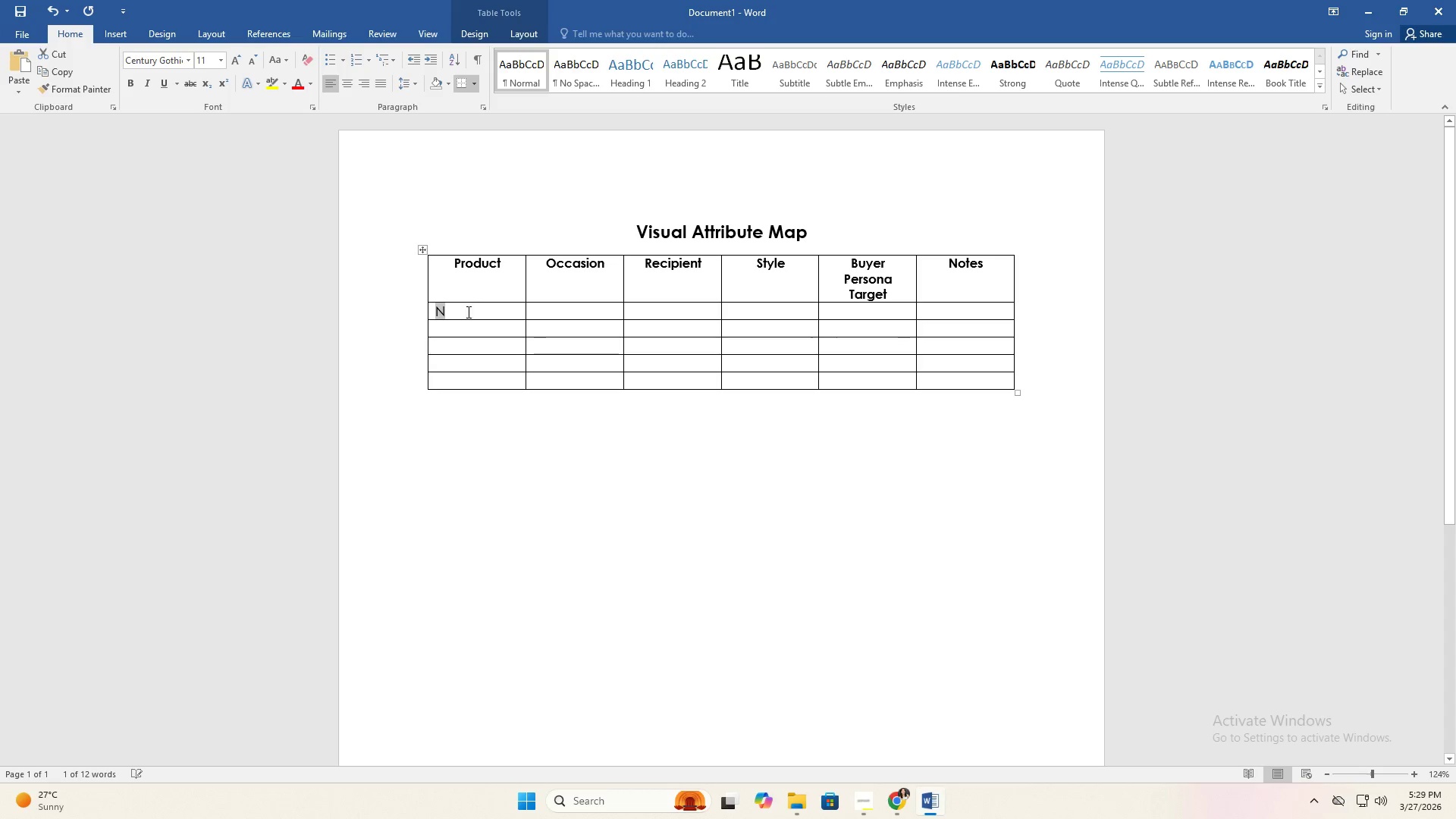 
left_click([467, 312])
 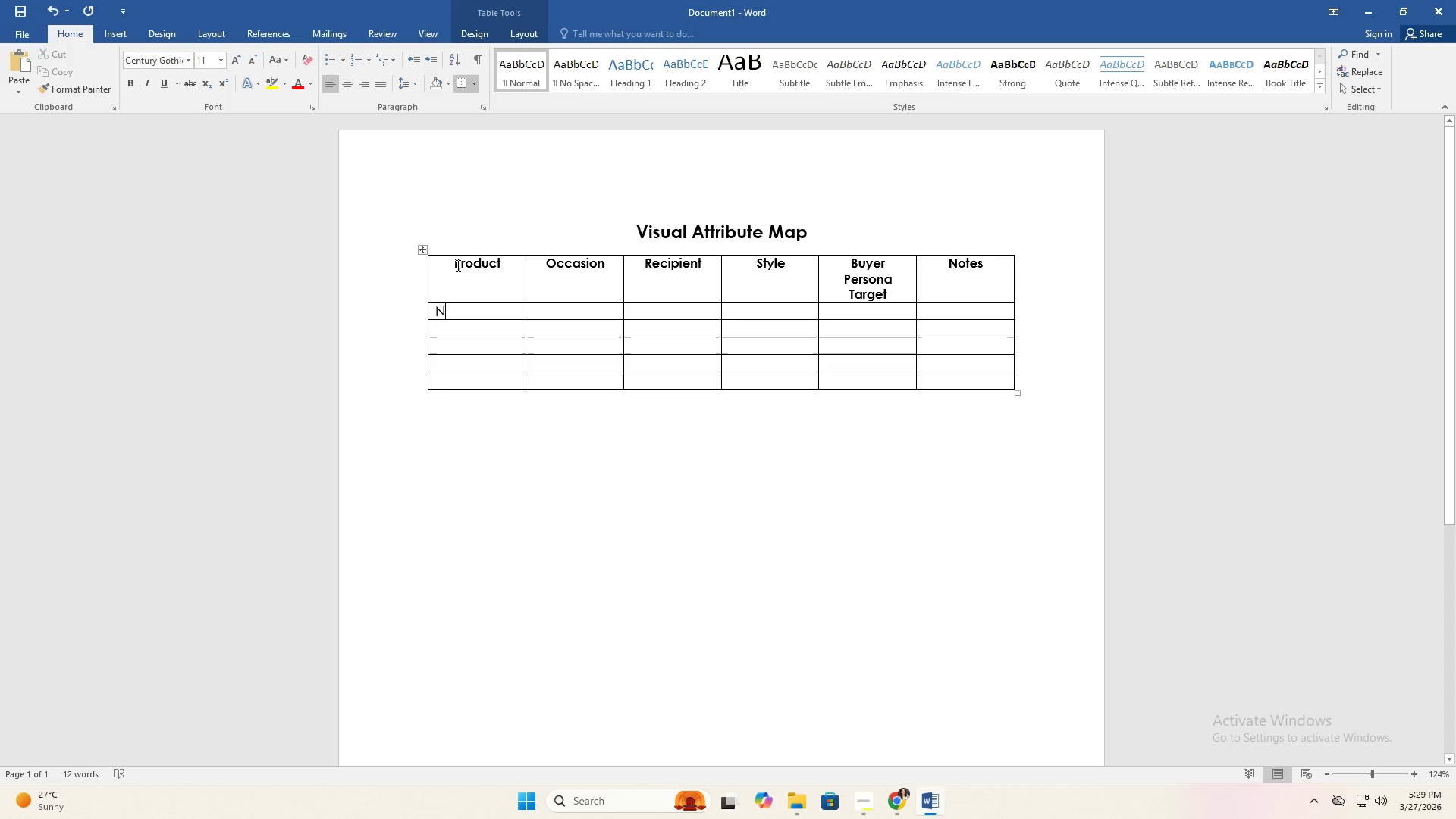 
left_click([460, 268])
 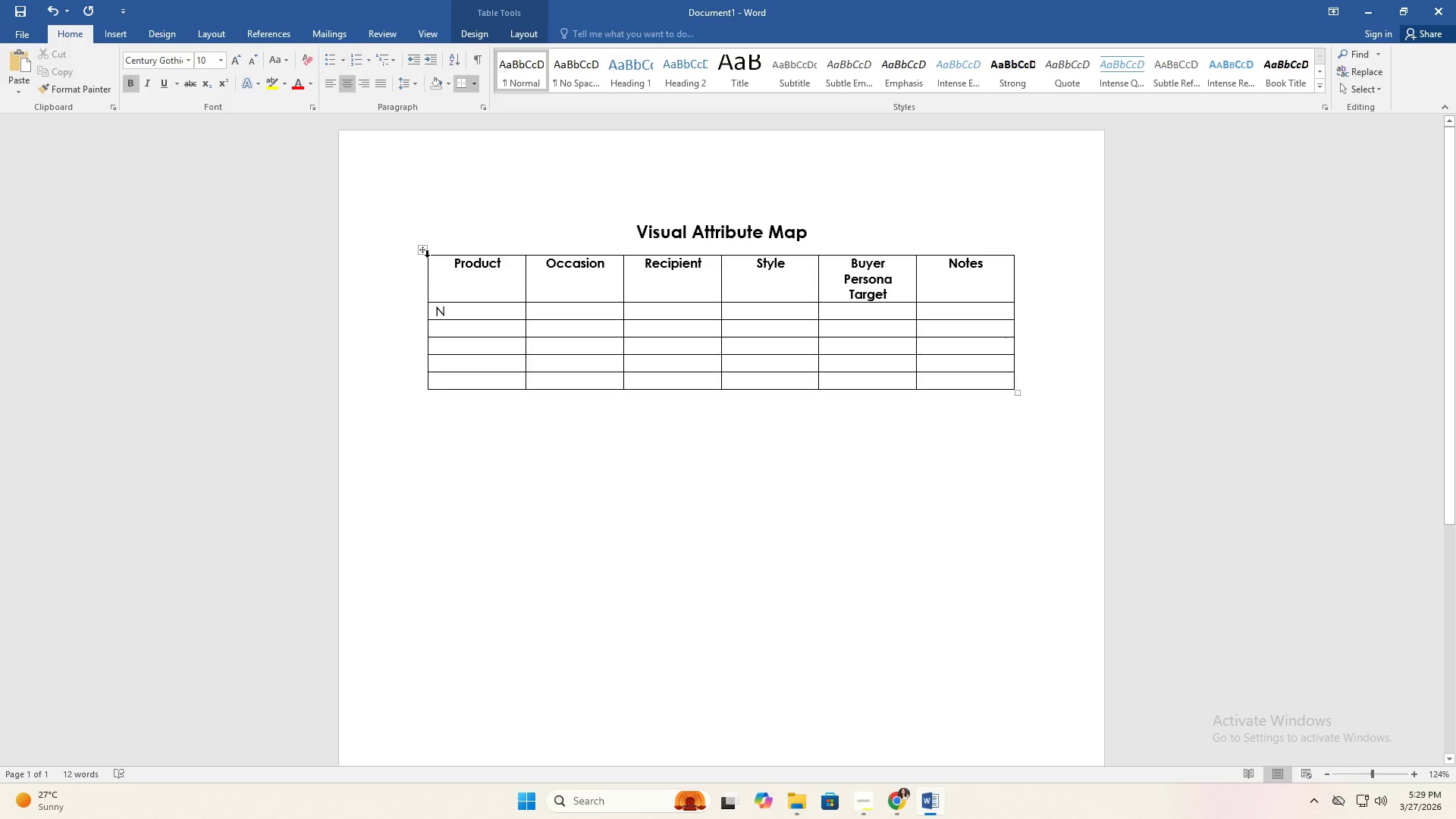 
left_click([422, 253])
 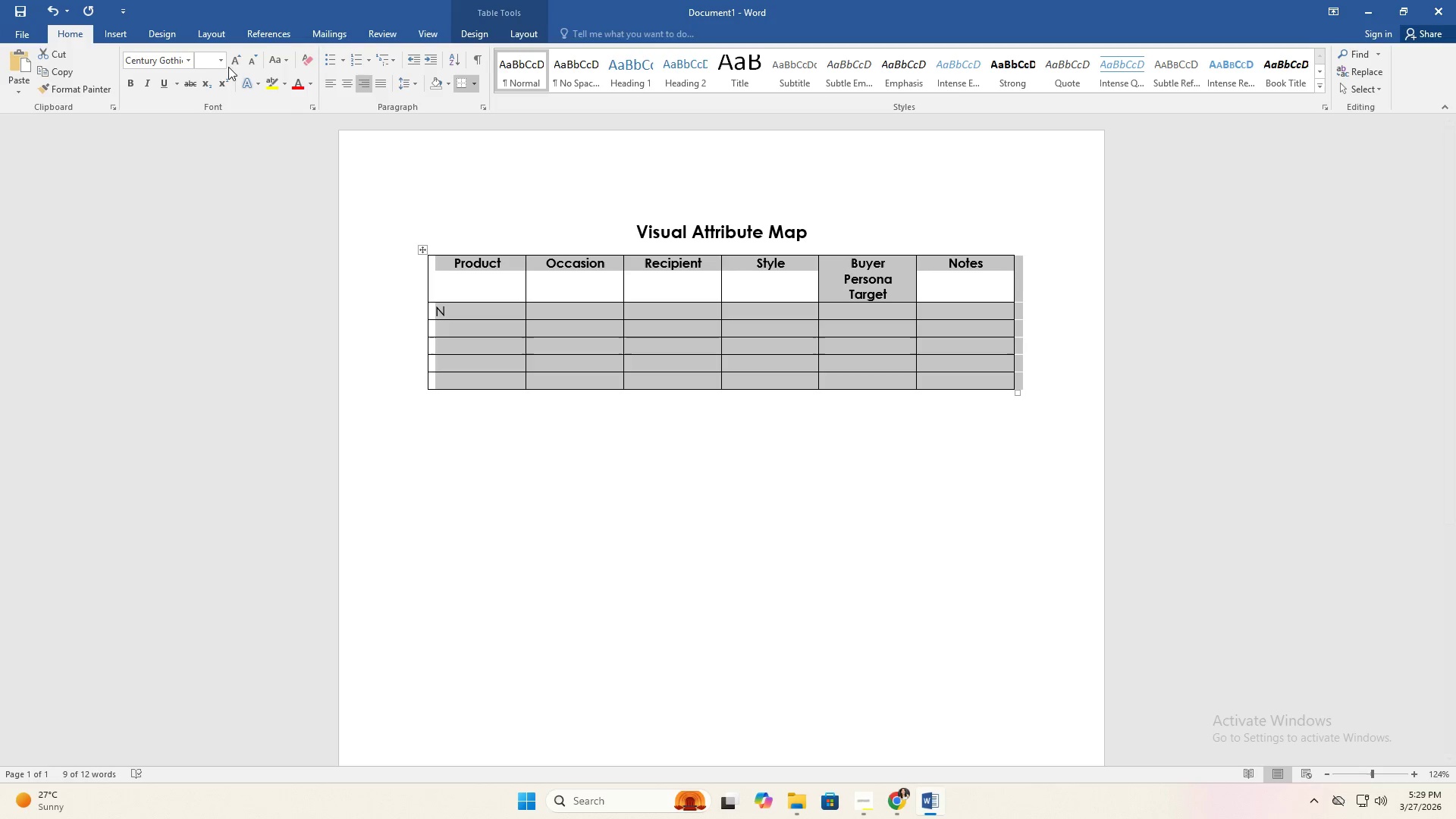 
left_click([212, 57])
 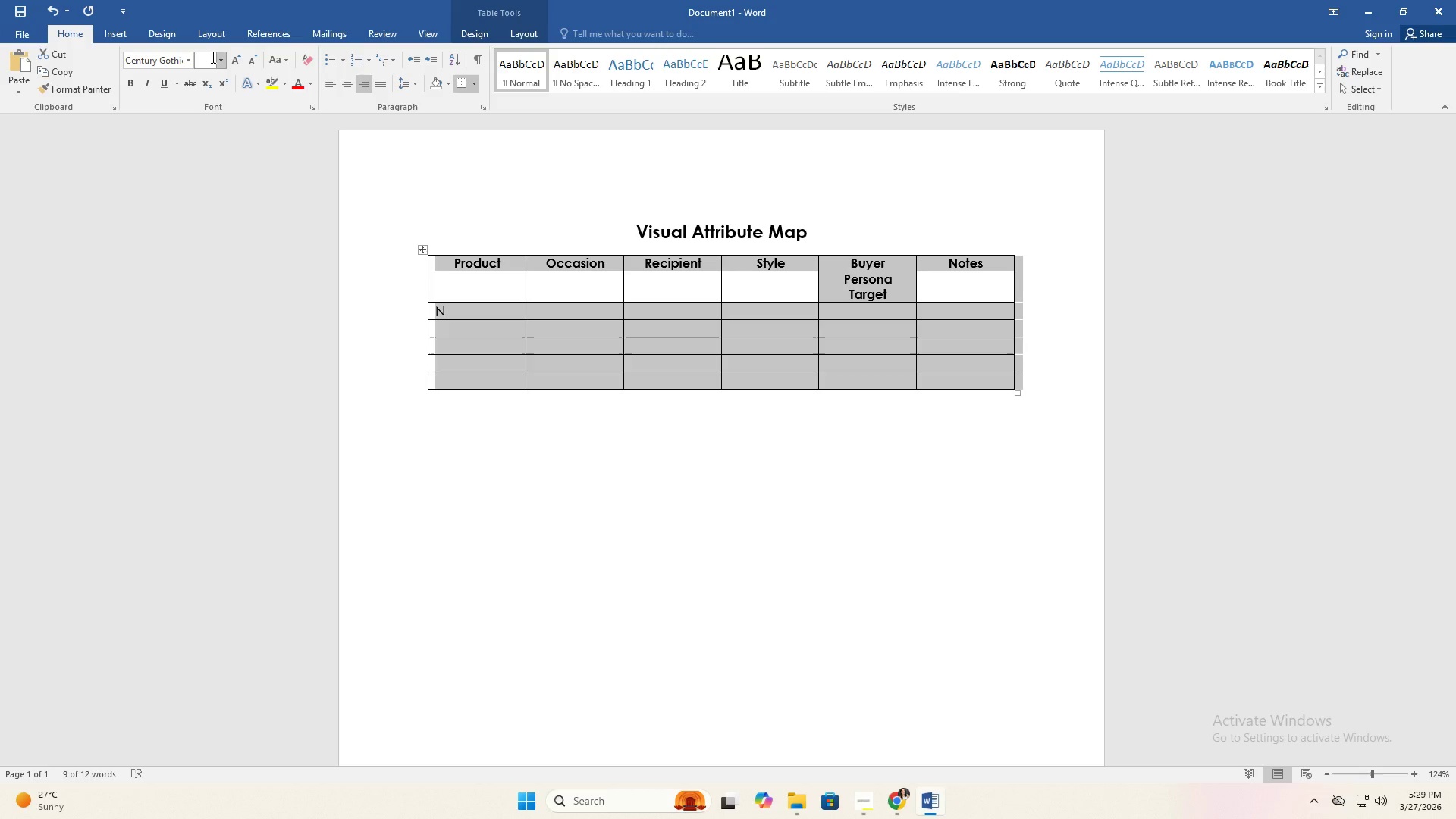 
type(10)
 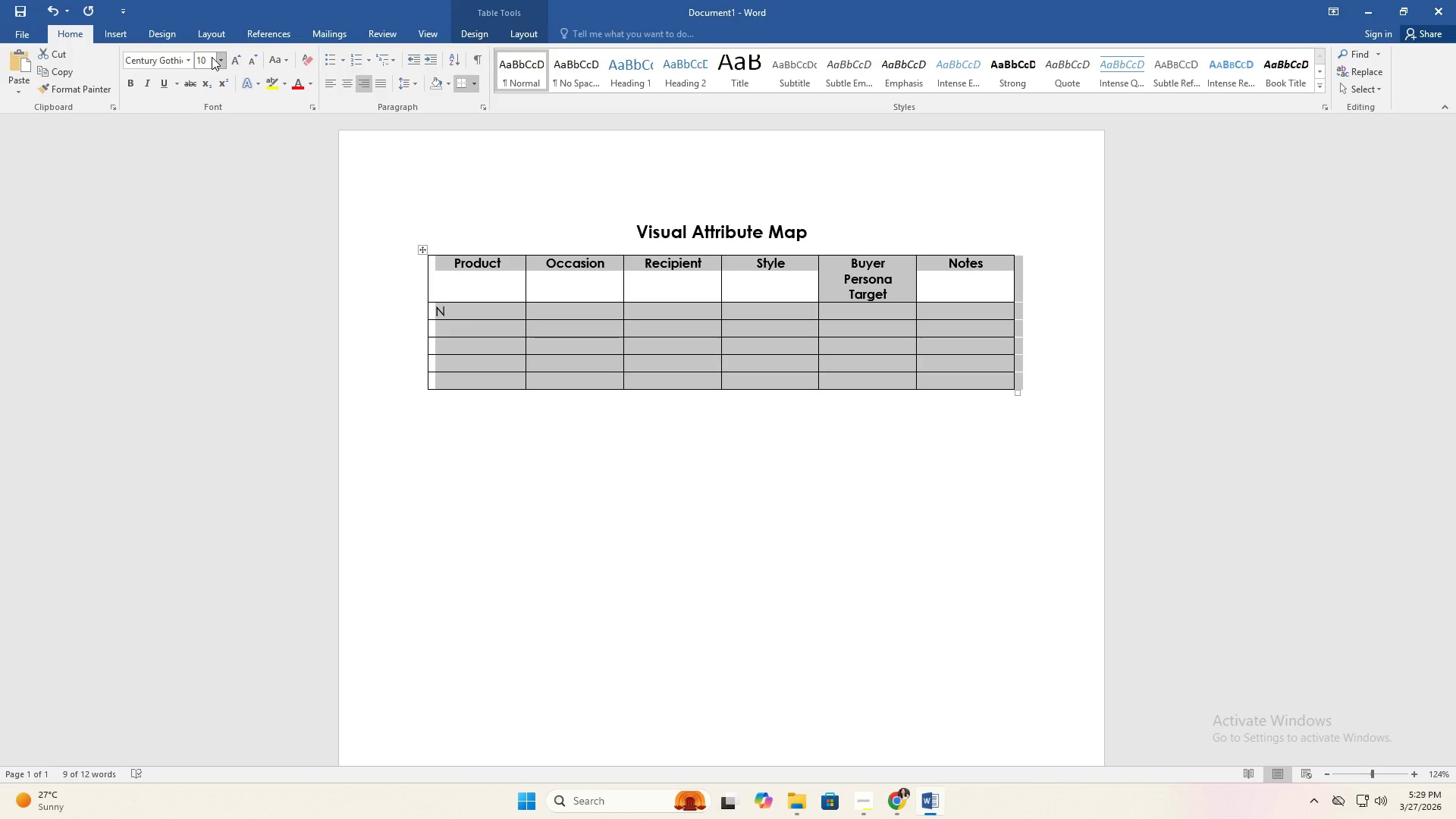 
key(Enter)
 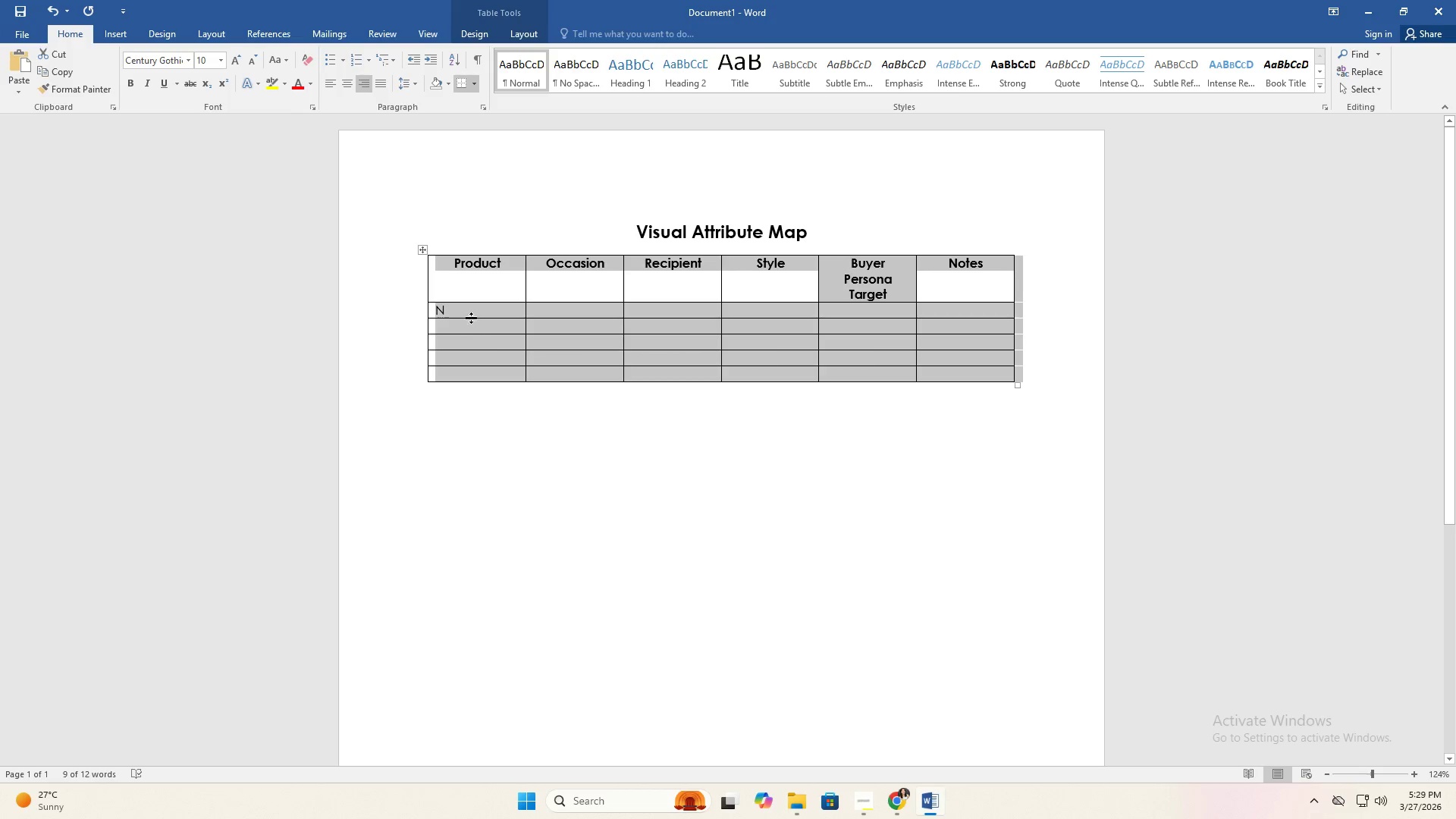 
left_click([479, 309])
 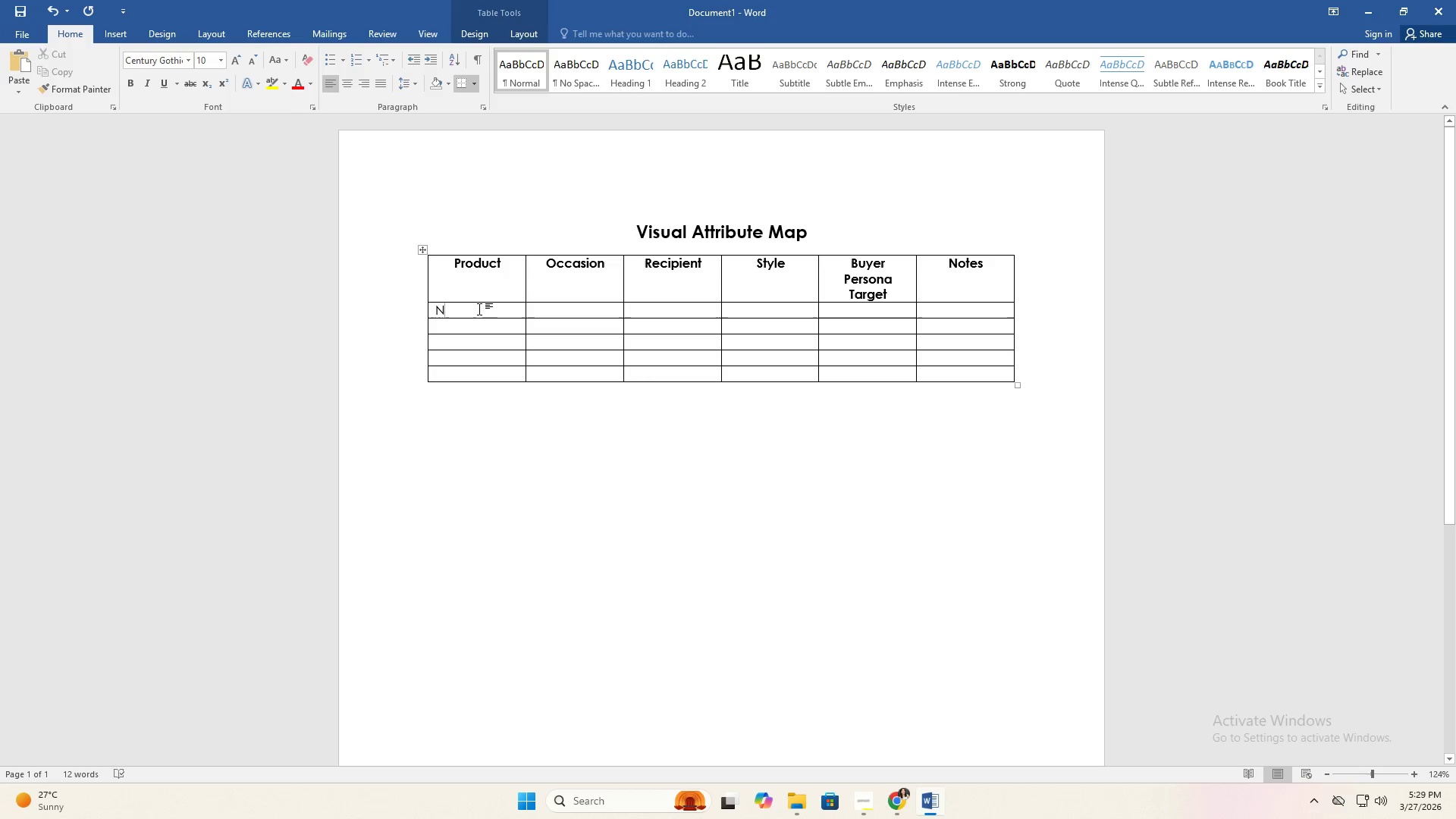 
type(eedle)
 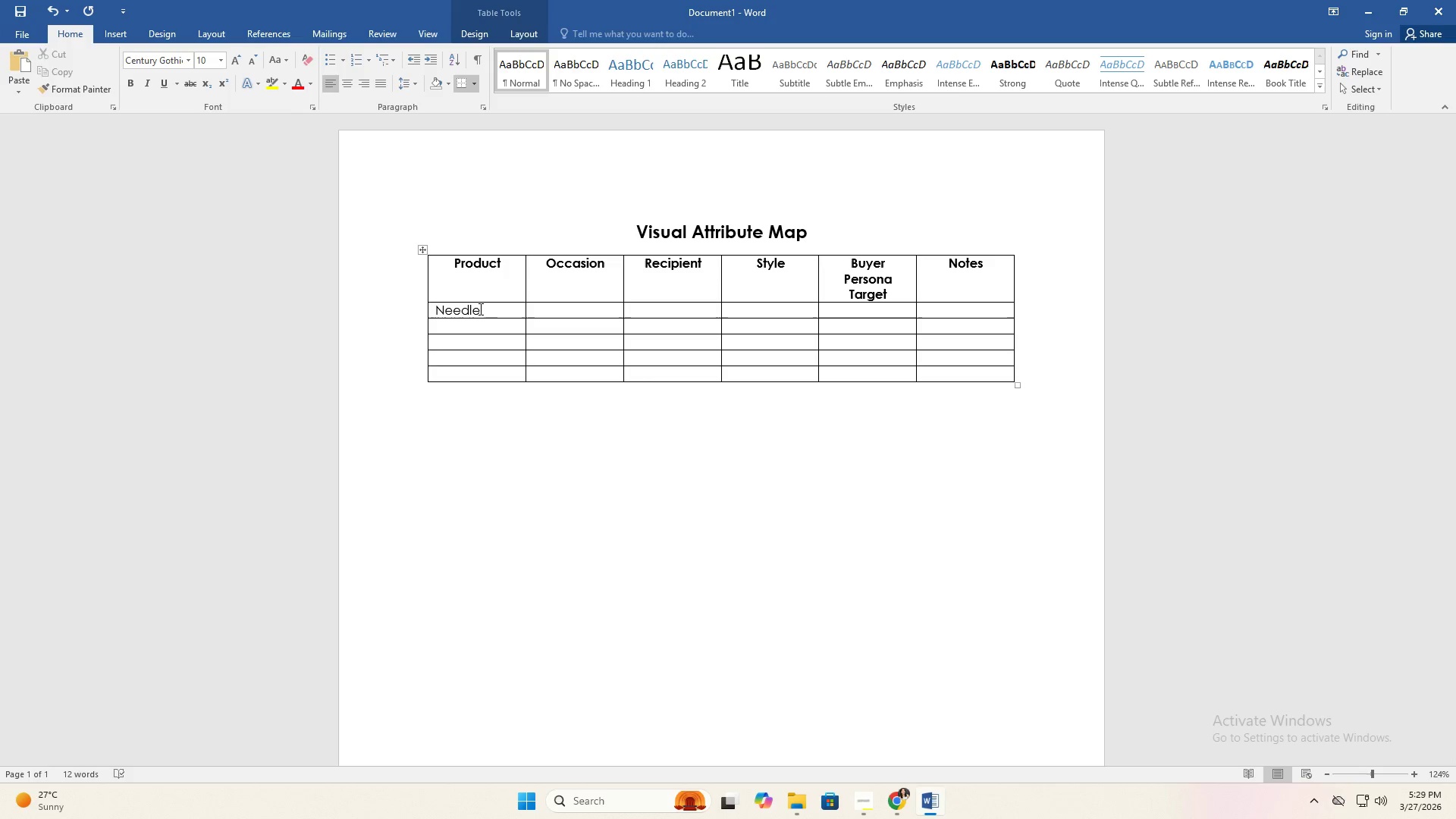 
type(-Felted Jackapole)
key(Backspace)
key(Backspace)
key(Backspace)
key(Backspace)
type(lope)
key(Tab)
type(Housewarming)
key(Tab)
type(Collector)
key(Tab)
type(Whimsical)
key(Tab)
 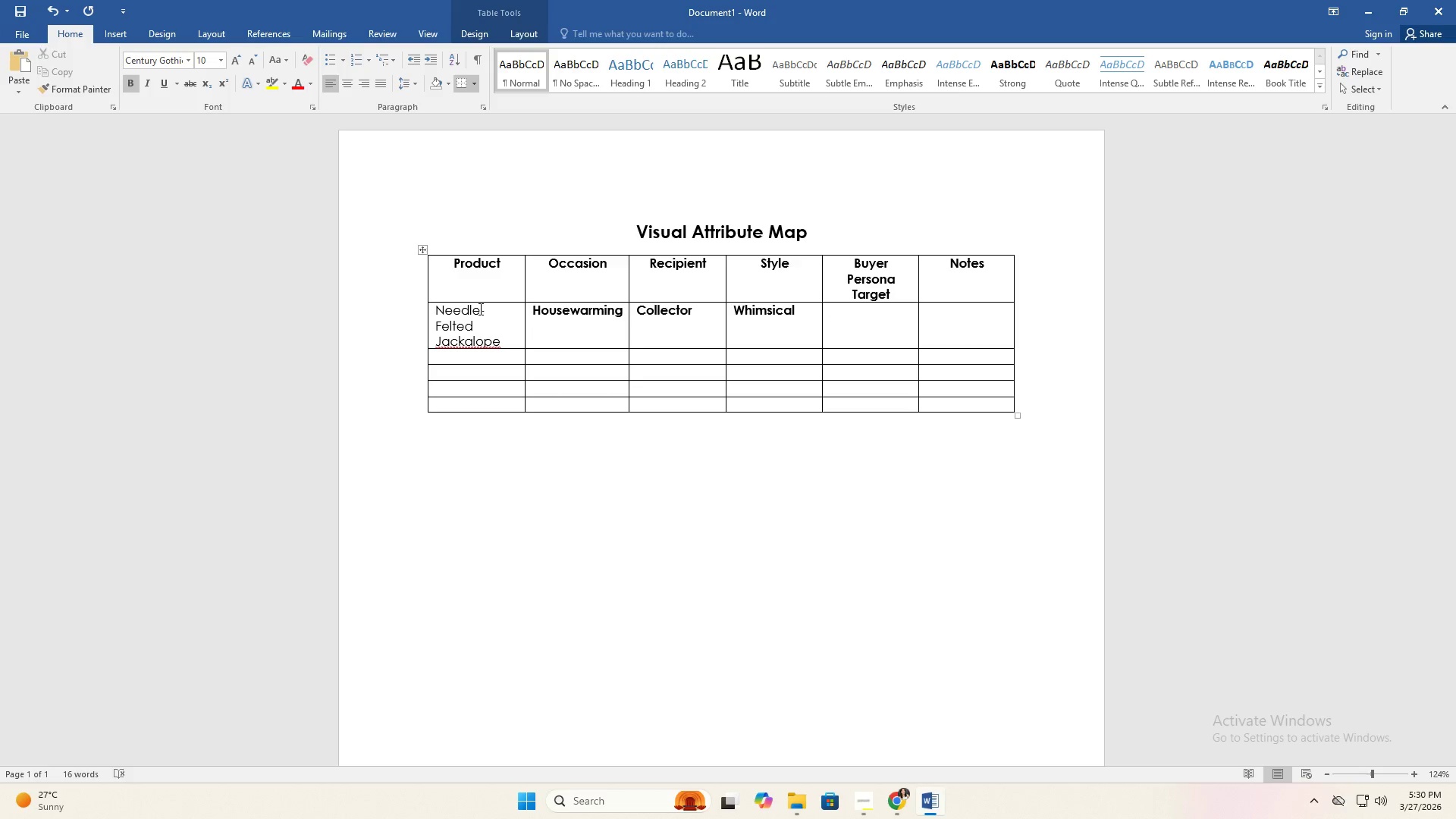 
type(Quirky Decor Enthusiast)
 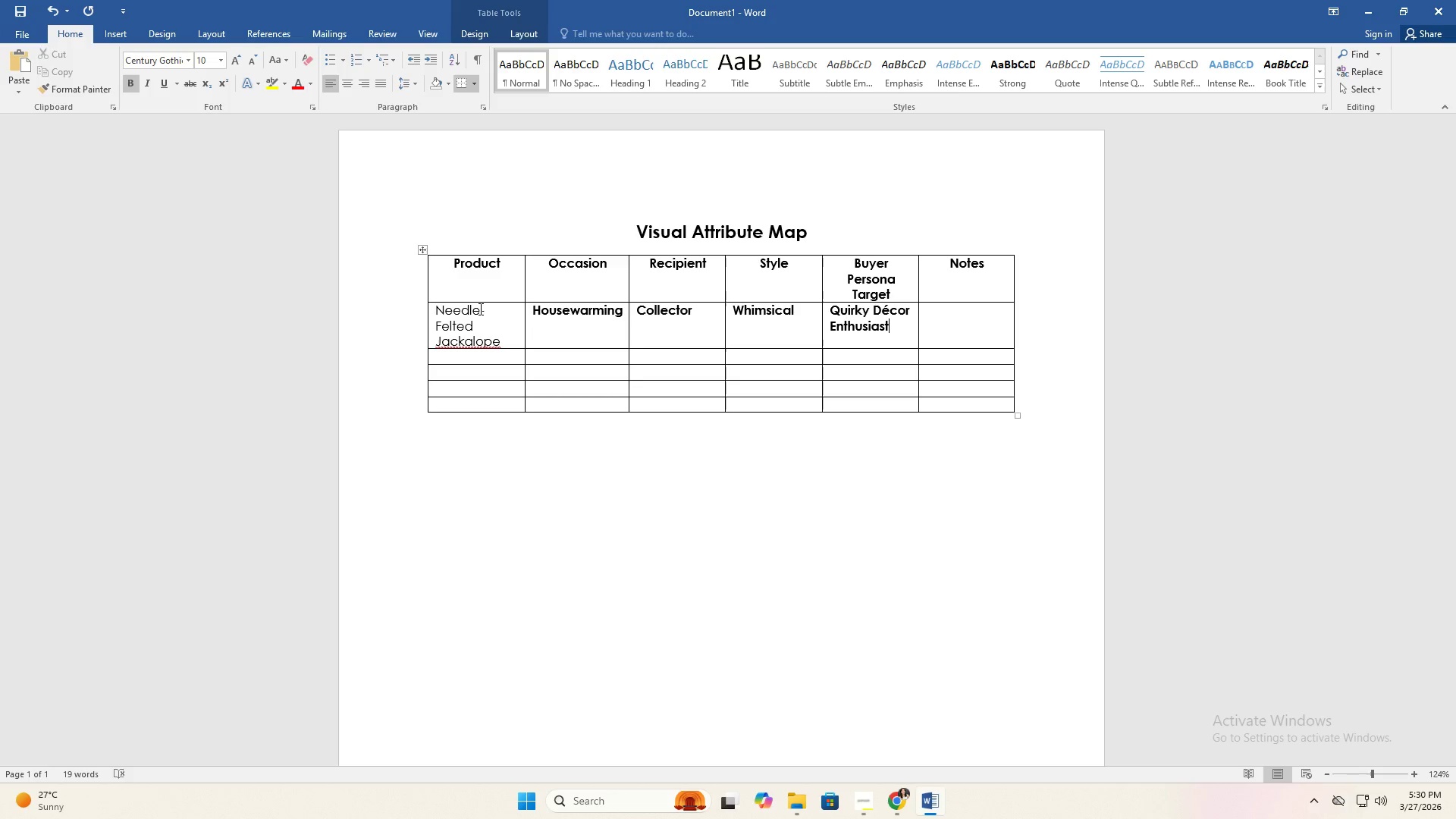 
key(Tab)
type(Appears in gift guides for rustic and dark acaemia home styling.)
 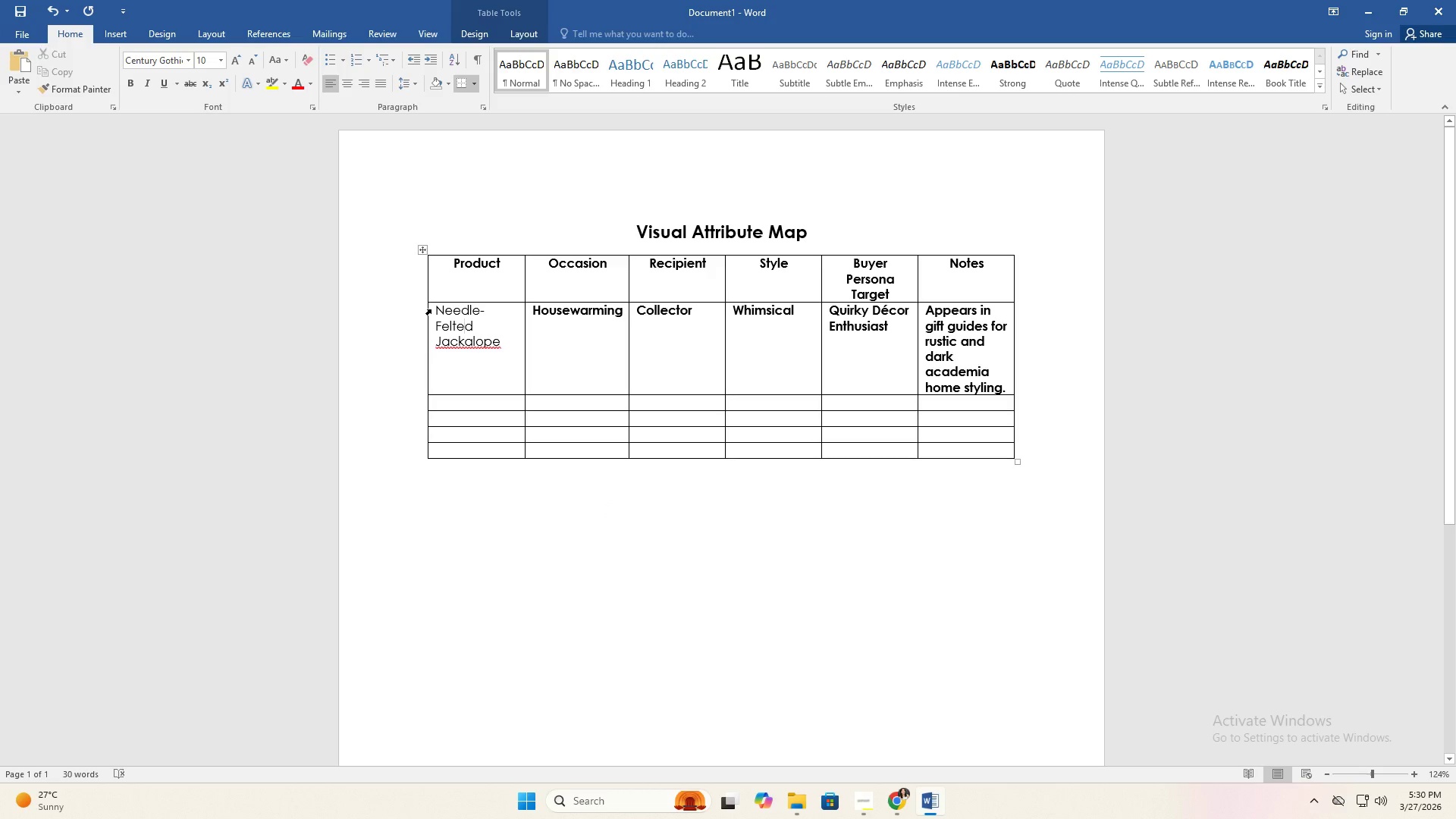 
left_click_drag(start_coordinate=[435, 309], to_coordinate=[993, 375])
 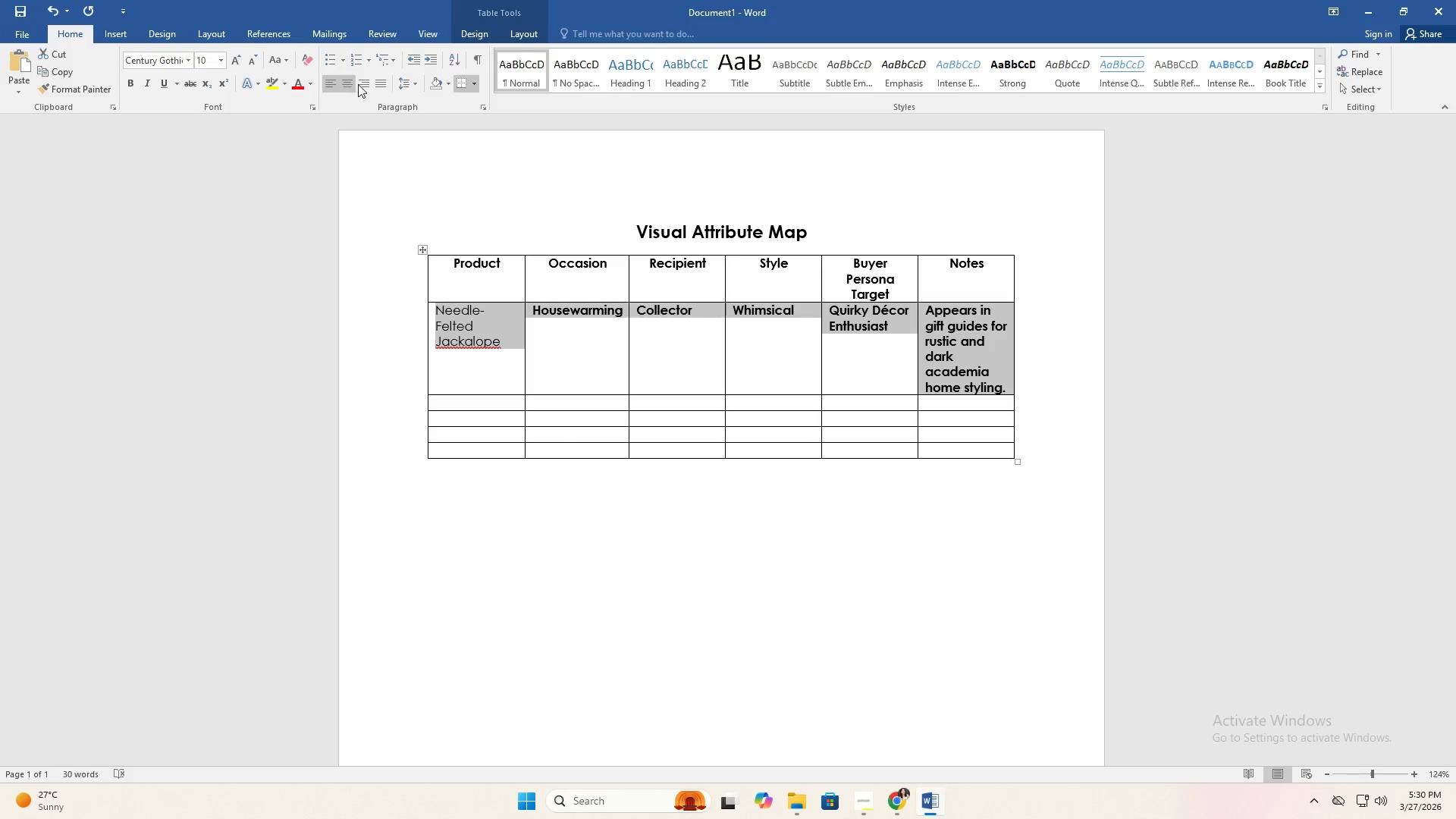 
left_click([382, 83])
 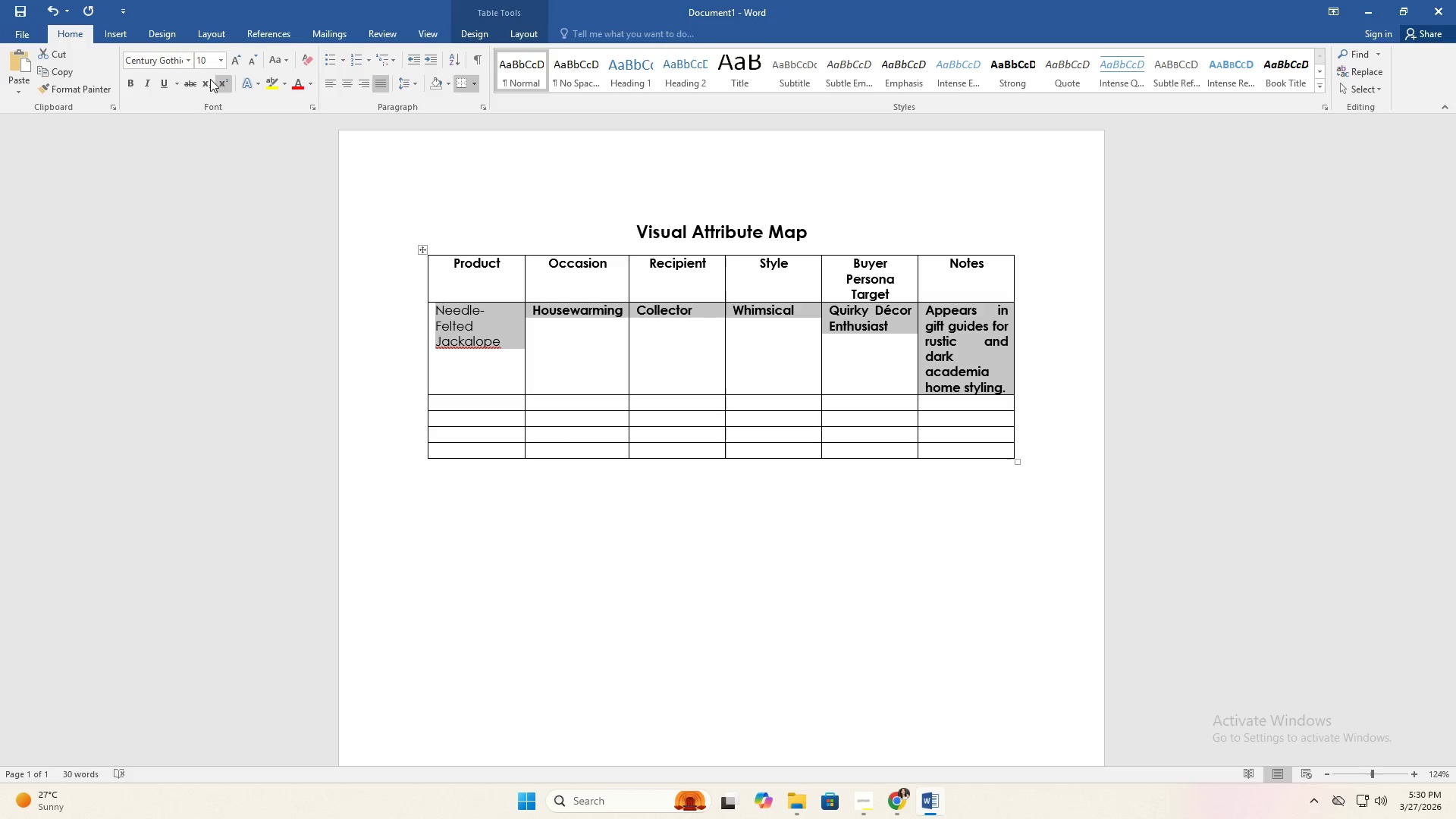 
left_click([132, 84])
 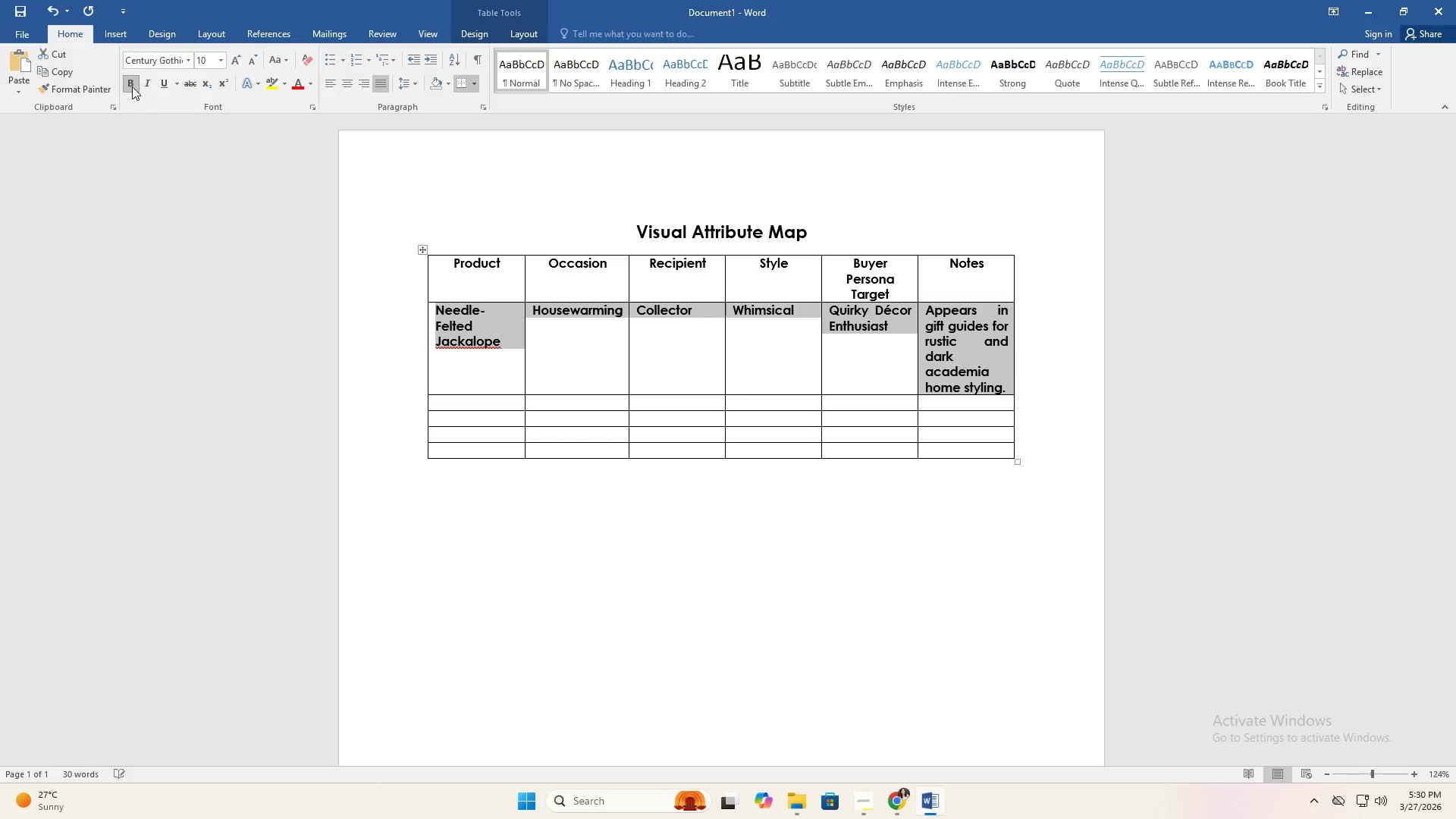 
left_click([132, 86])
 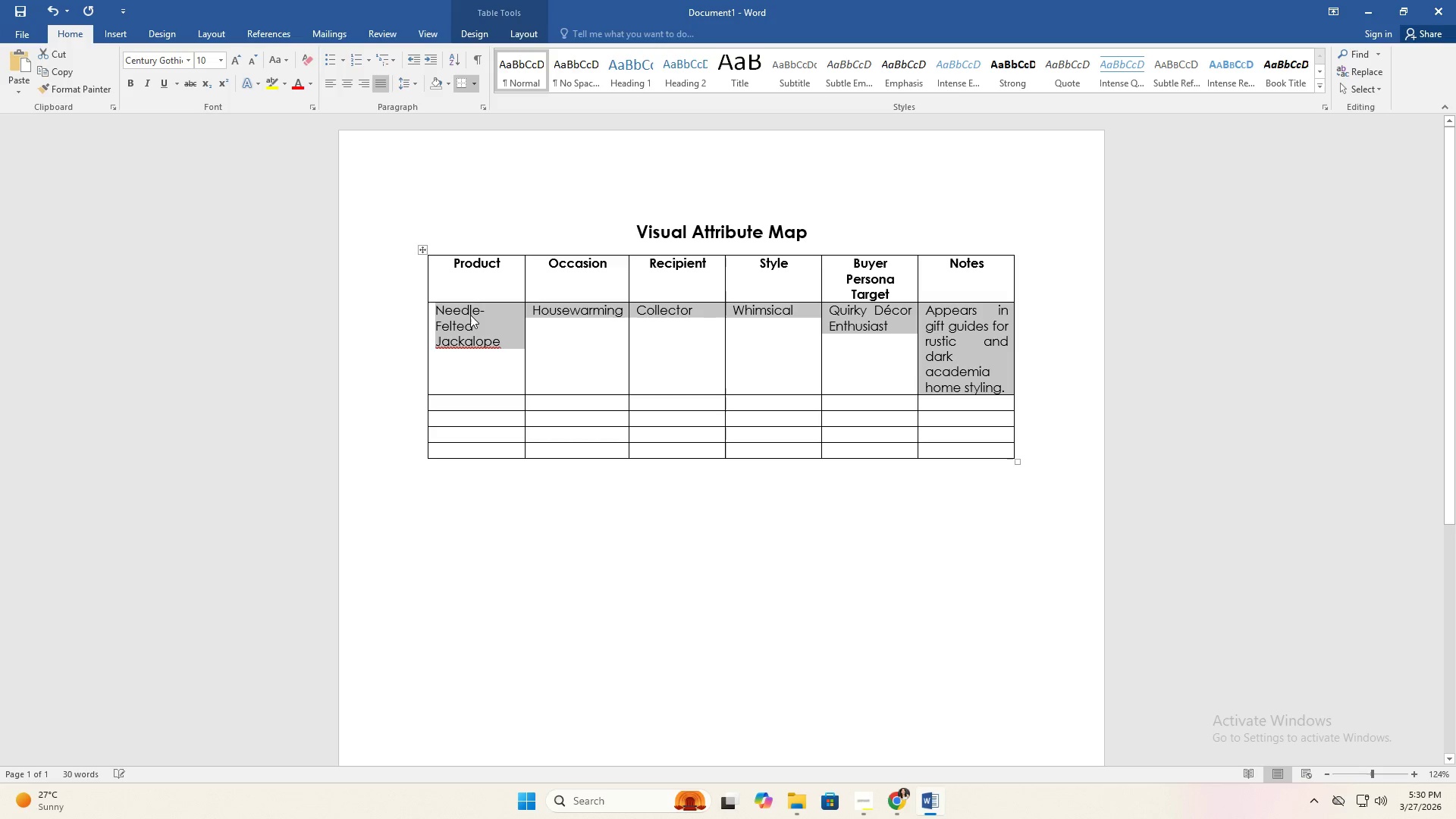 
left_click([564, 382])
 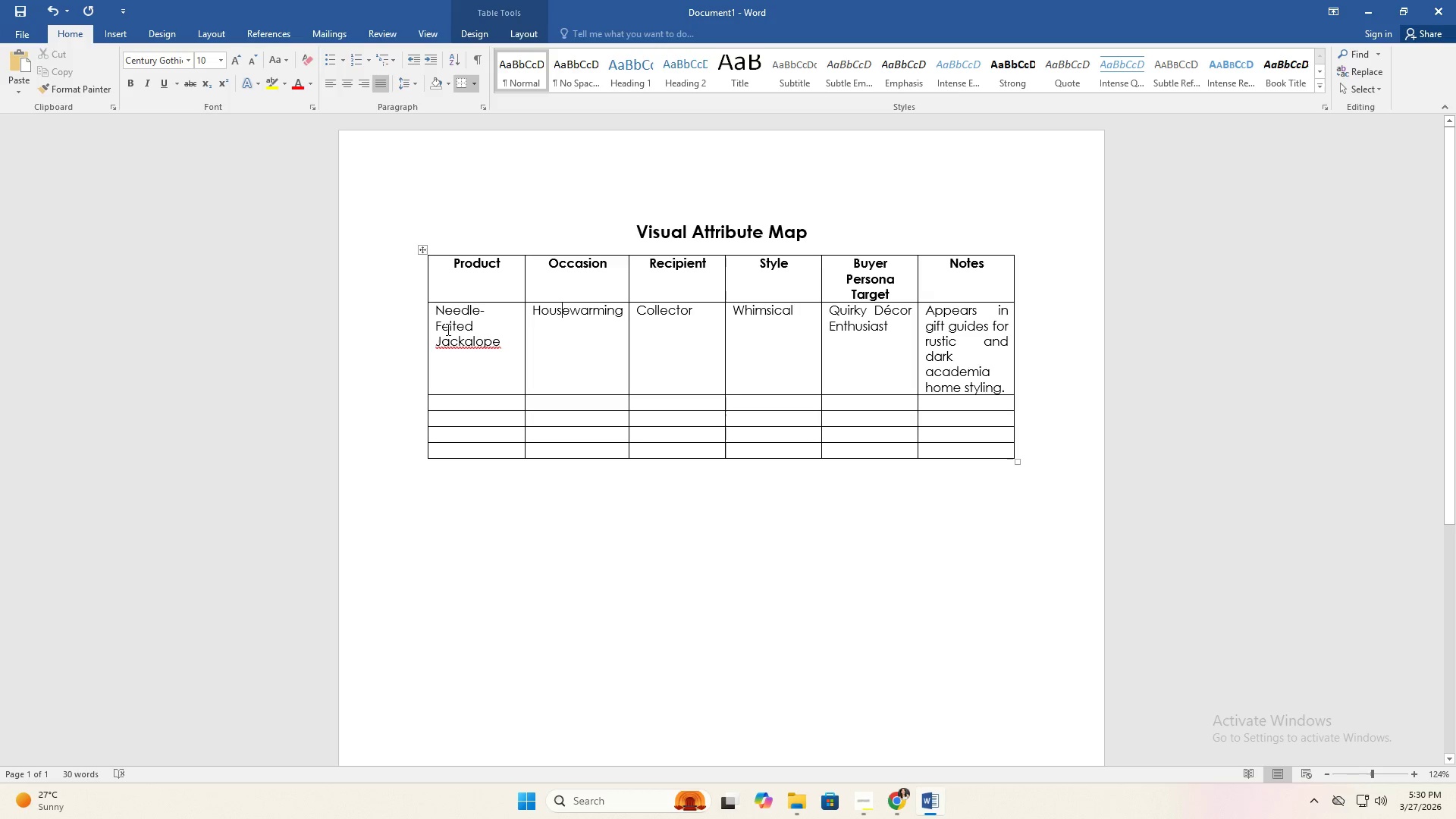 
right_click([458, 341])
 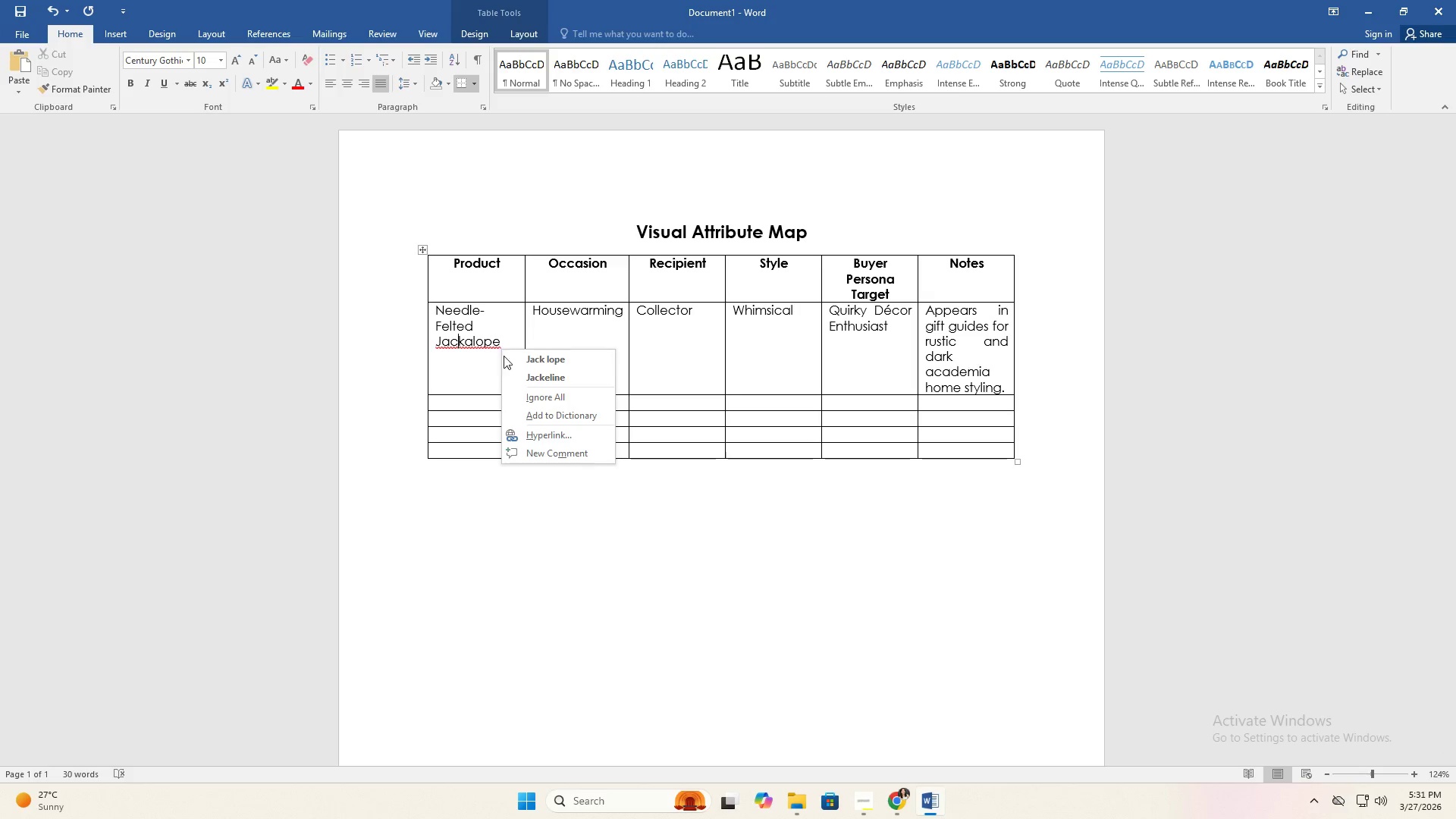 
left_click([473, 357])
 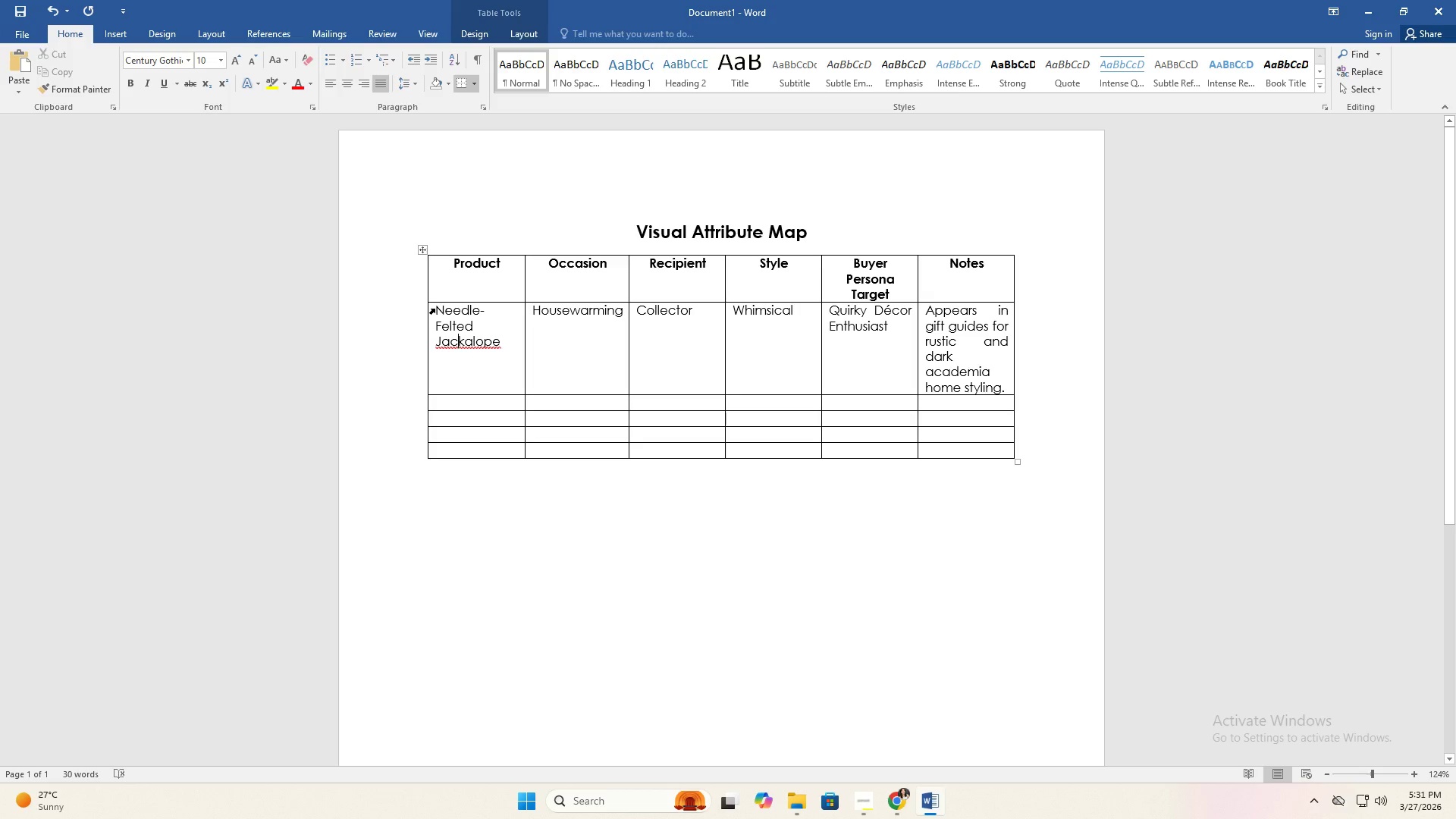 
left_click_drag(start_coordinate=[435, 309], to_coordinate=[984, 456])
 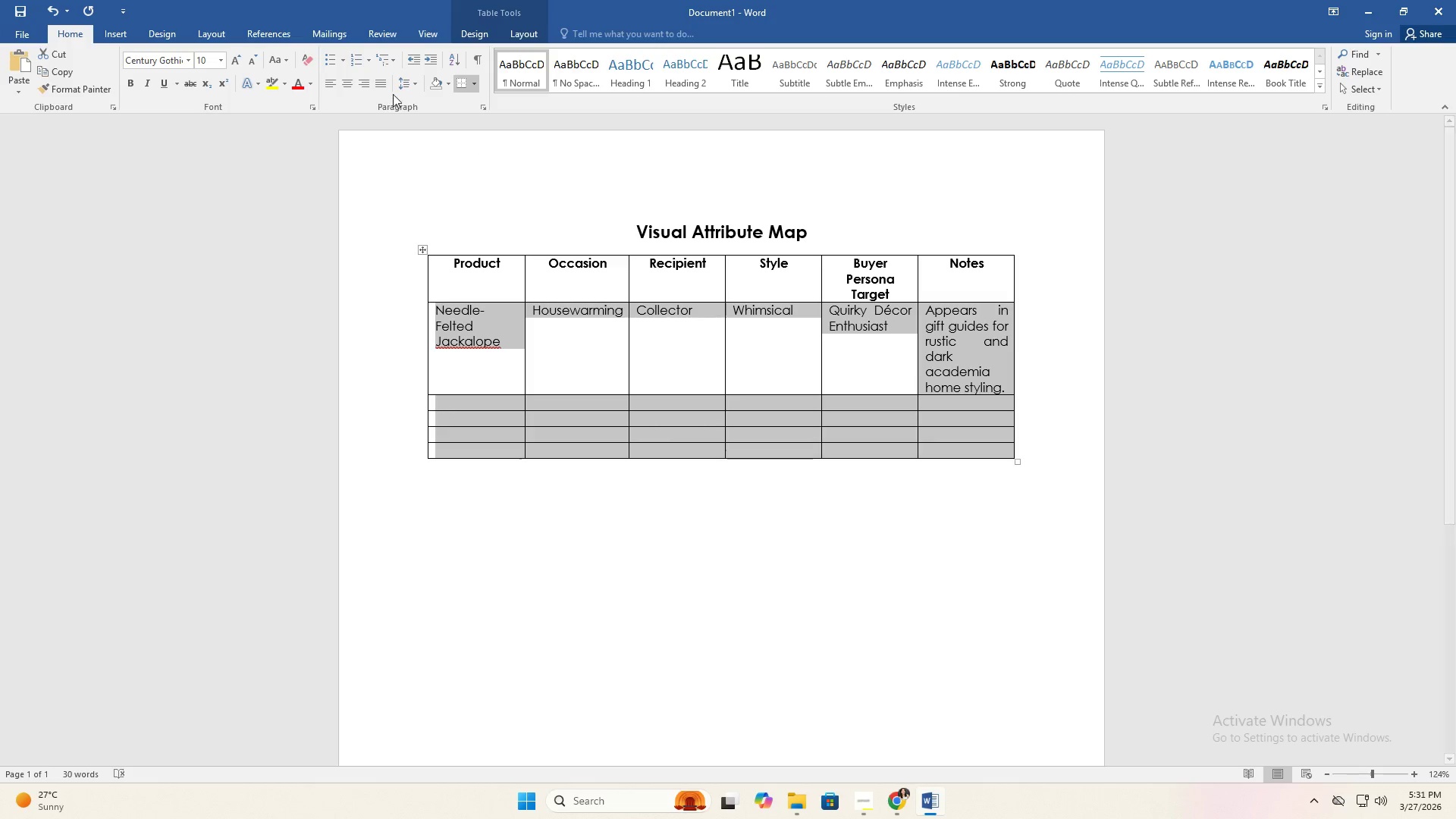 
left_click([388, 87])
 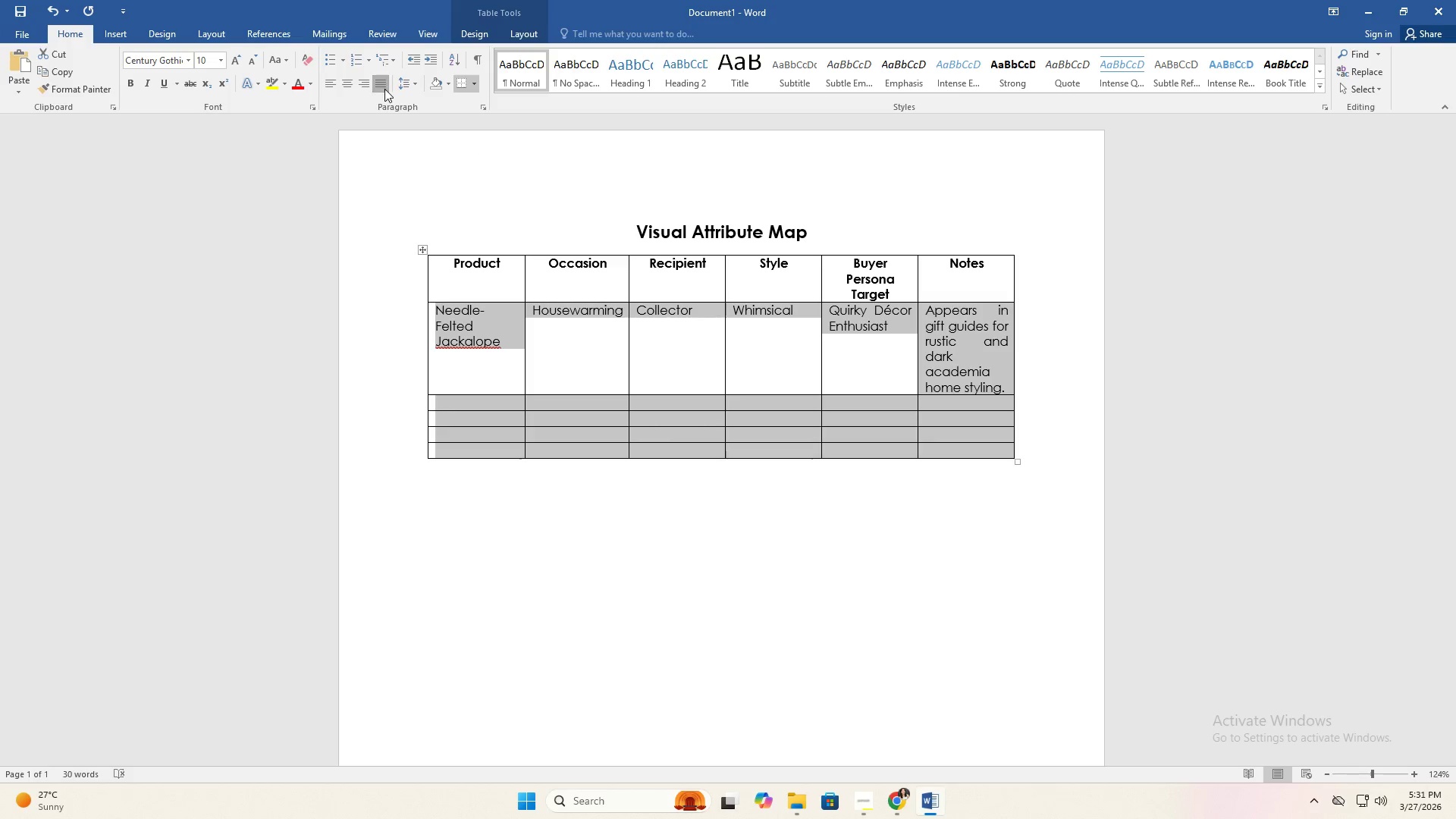 
double_click([384, 89])
 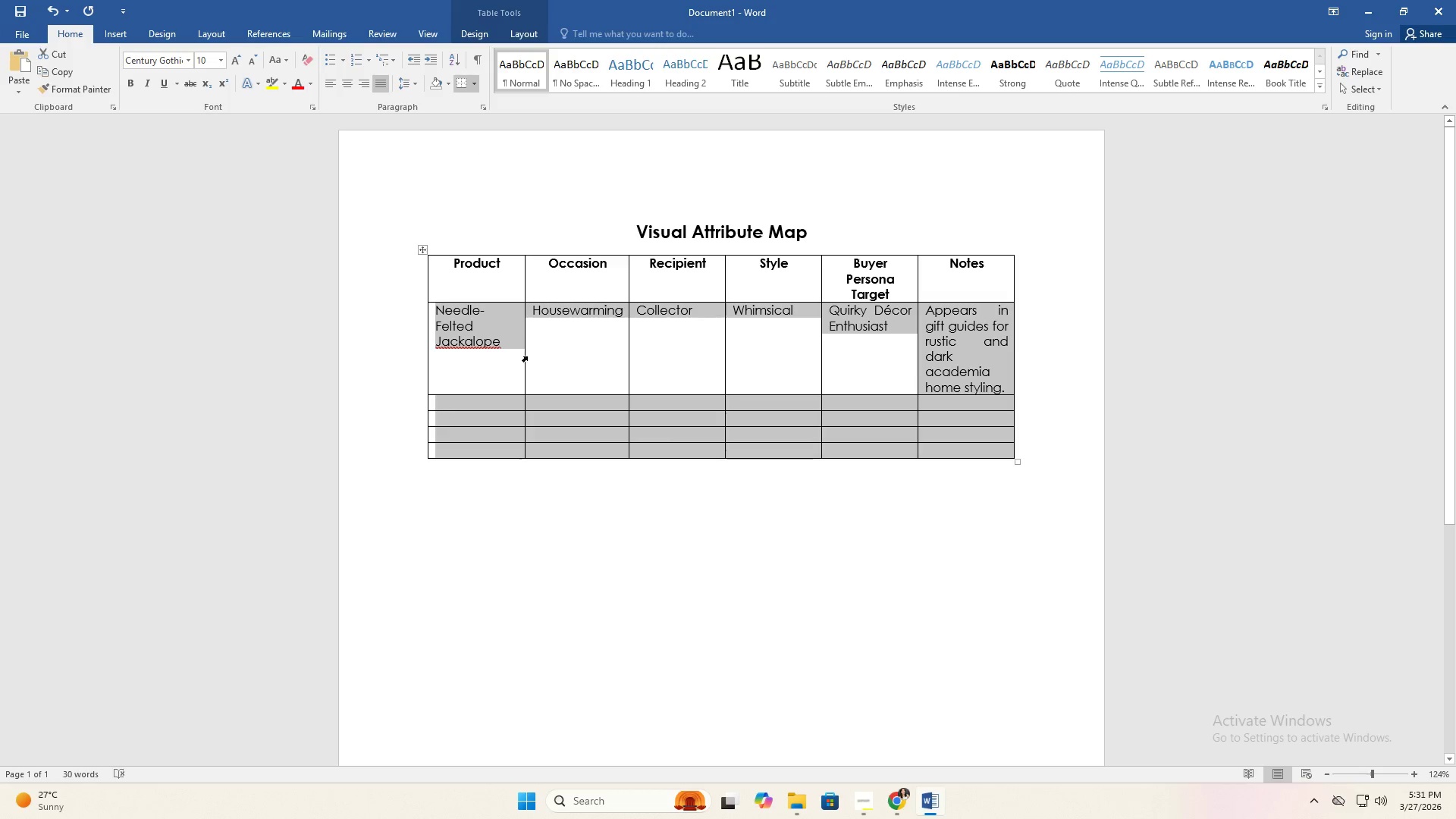 
left_click([530, 418])
 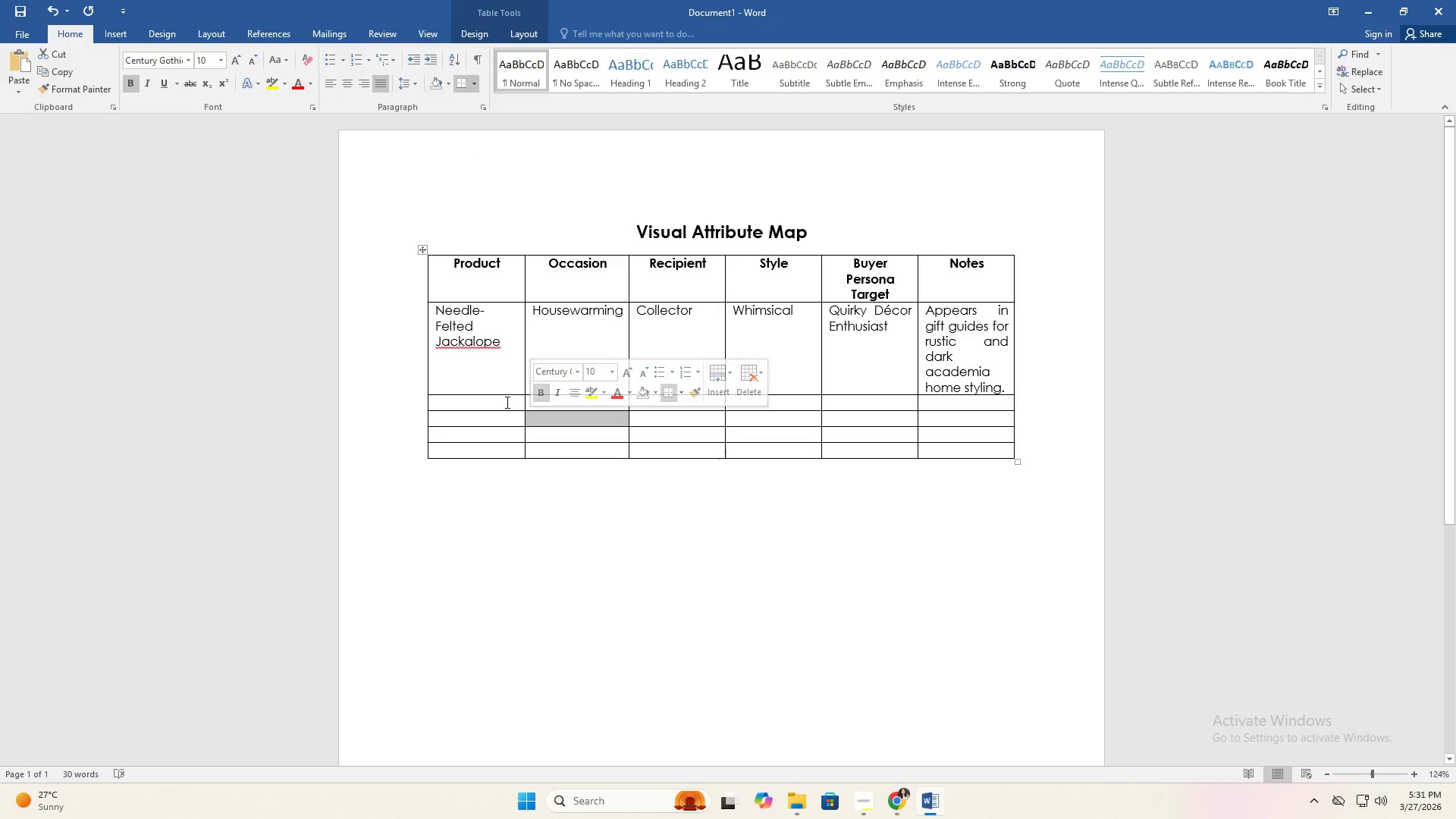 
left_click([505, 402])
 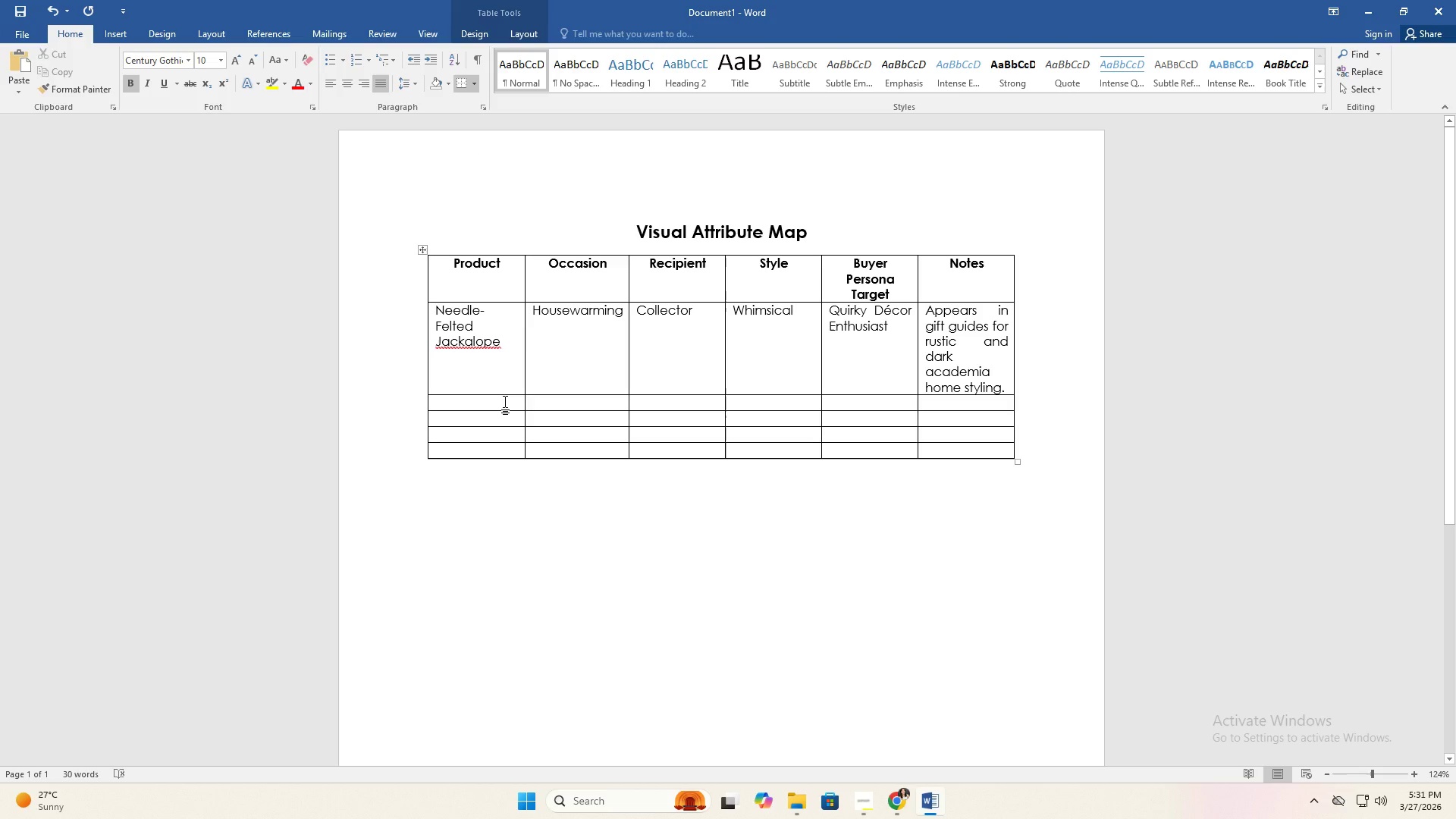 
type(Mossy Forst )
key(Backspace)
key(Backspace)
key(Backspace)
type(est Owl)
key(Tab)
type(Birthday)
key(Tab)
type(G)
key(Backspace)
type(Fantasy Lover)
key(Tab)
type(Whimsical Fantasy )
key(Backspace)
key(Backspace)
key(Backspace)
key(Backspace)
key(Backspace)
key(Backspace)
key(Backspace)
key(Backspace)
key(Tab)
type(Fantasy Desk & Home Decor)
key(Tab)
type(Matches woodland)
key(Backspace)
key(Backspace)
key(Backspace)
key(Backspace)
key(Backspace)
key(Backspace)
key(Backspace)
key(Backspace)
type(Woodland and fairy tale aesthetic searches.)
 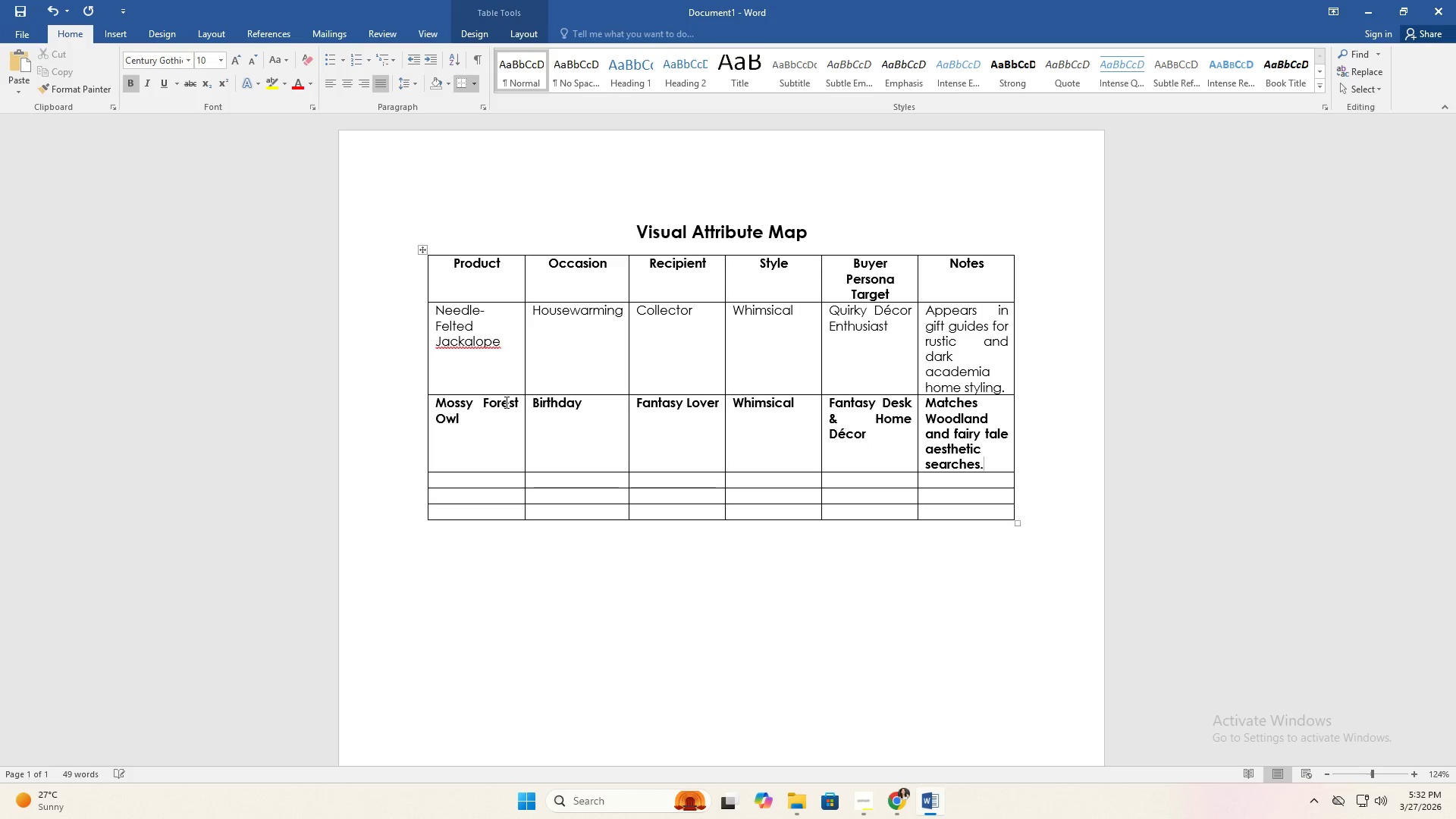 
key(Enter)
 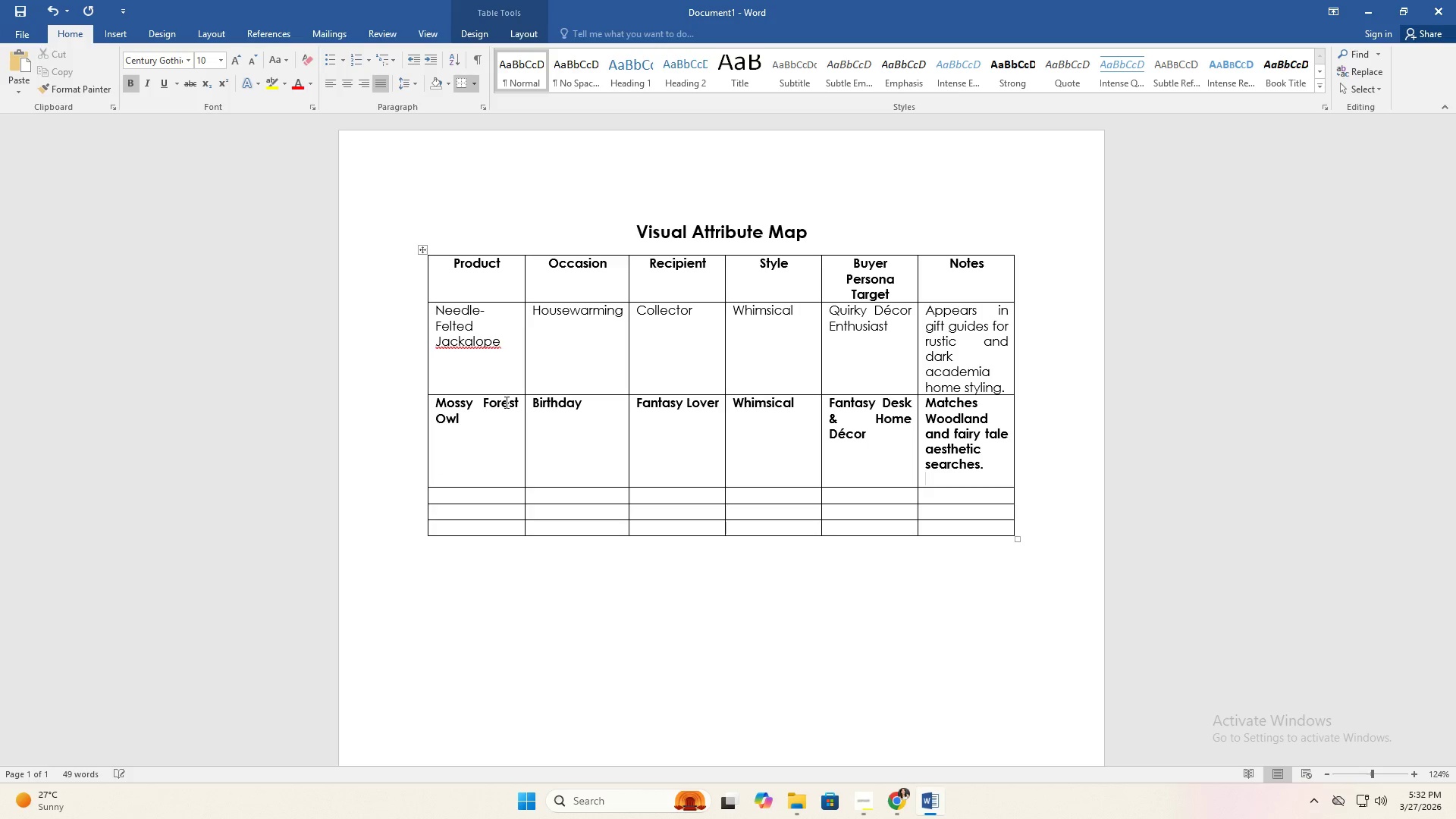 
key(Backspace)
 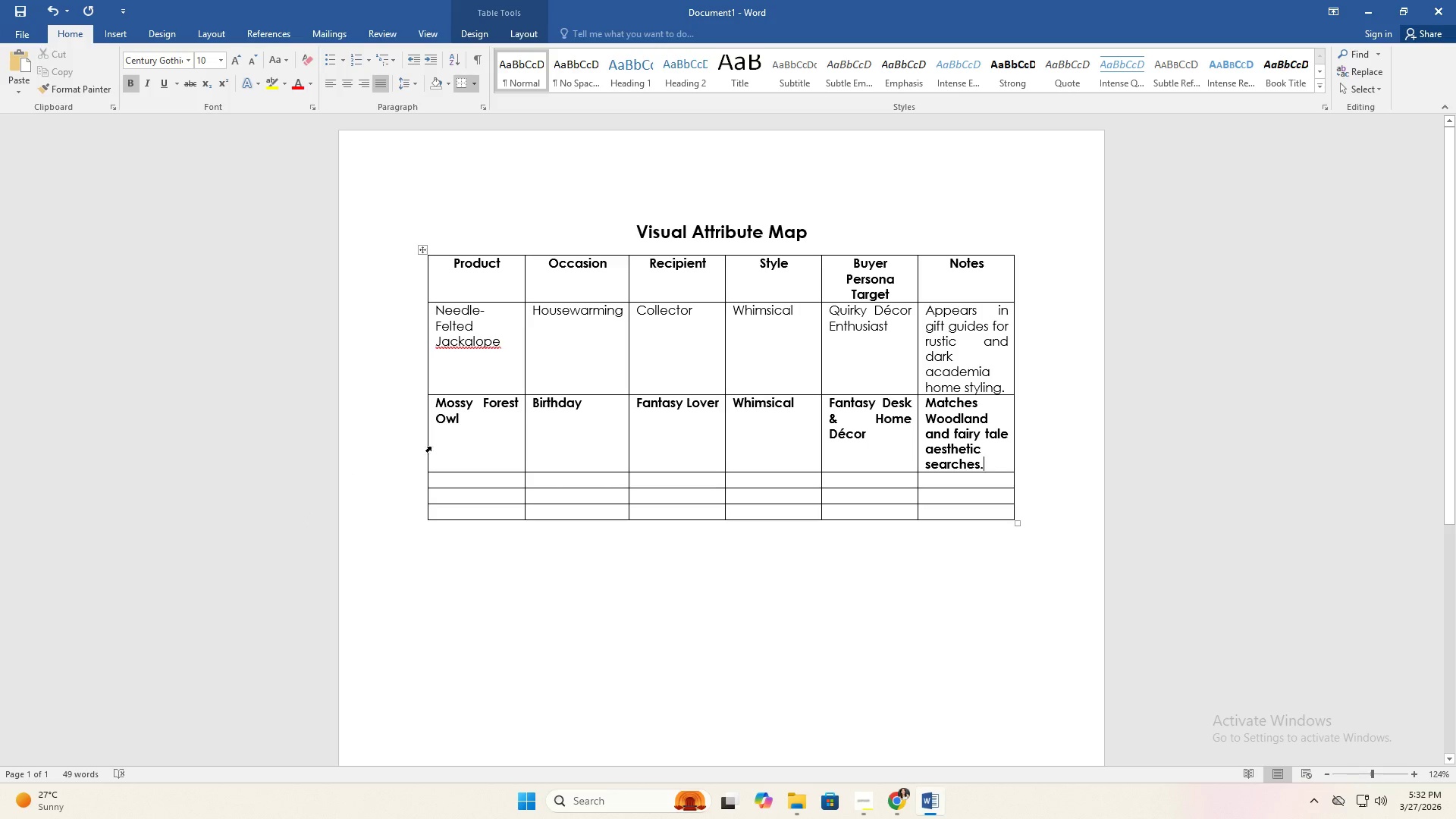 
left_click([445, 408])
 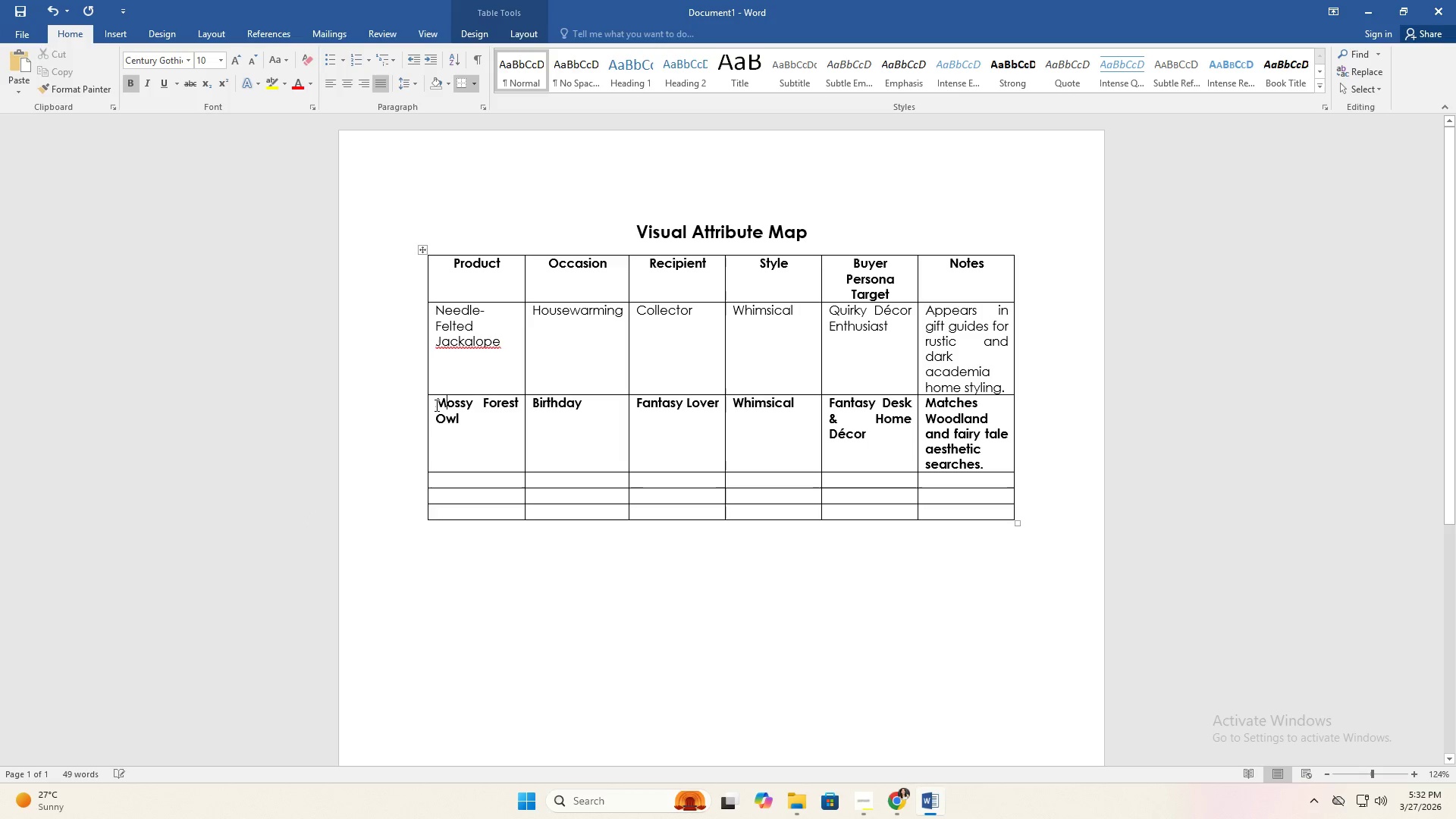 
left_click_drag(start_coordinate=[435, 405], to_coordinate=[961, 469])
 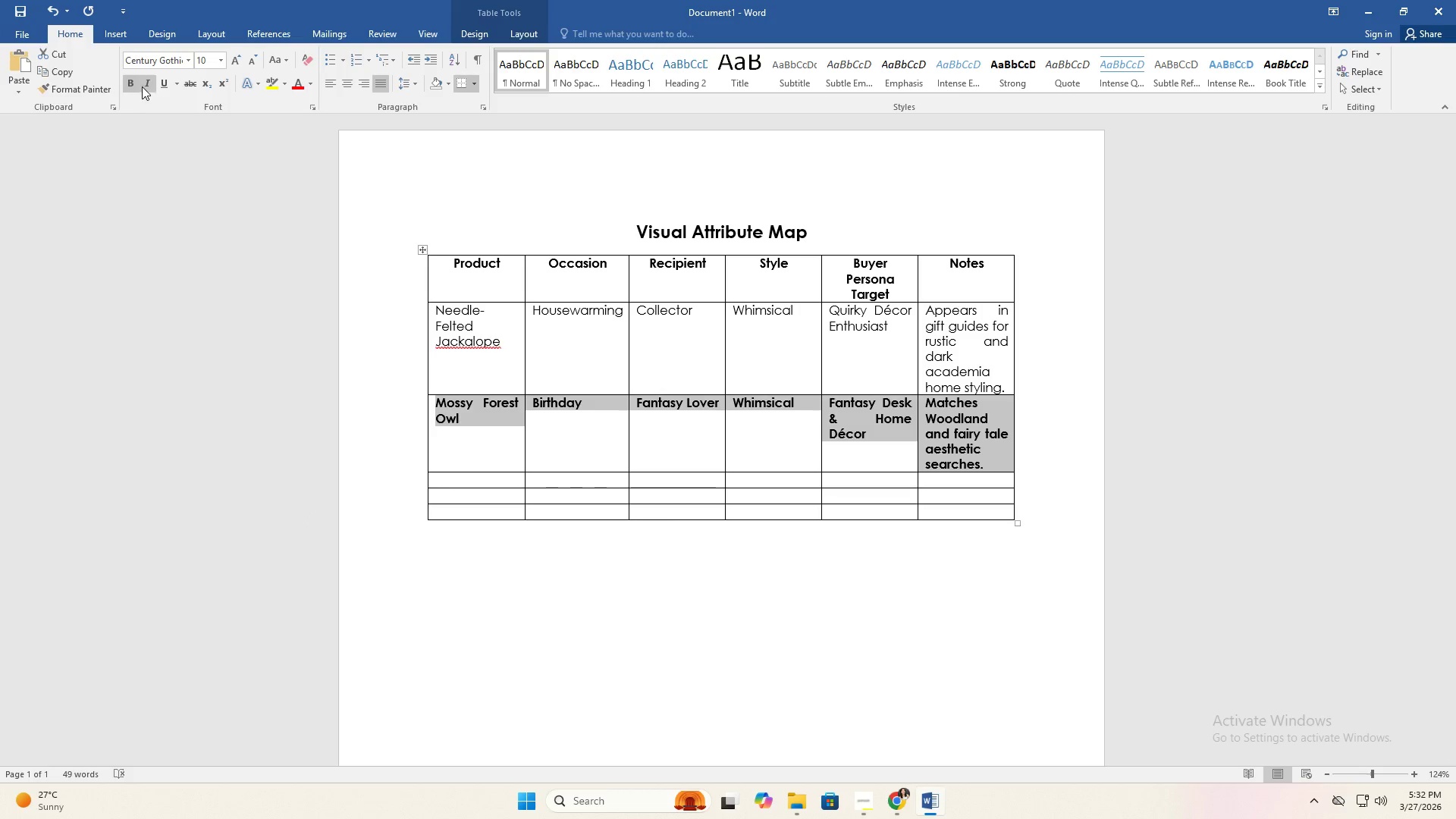 
left_click([133, 83])
 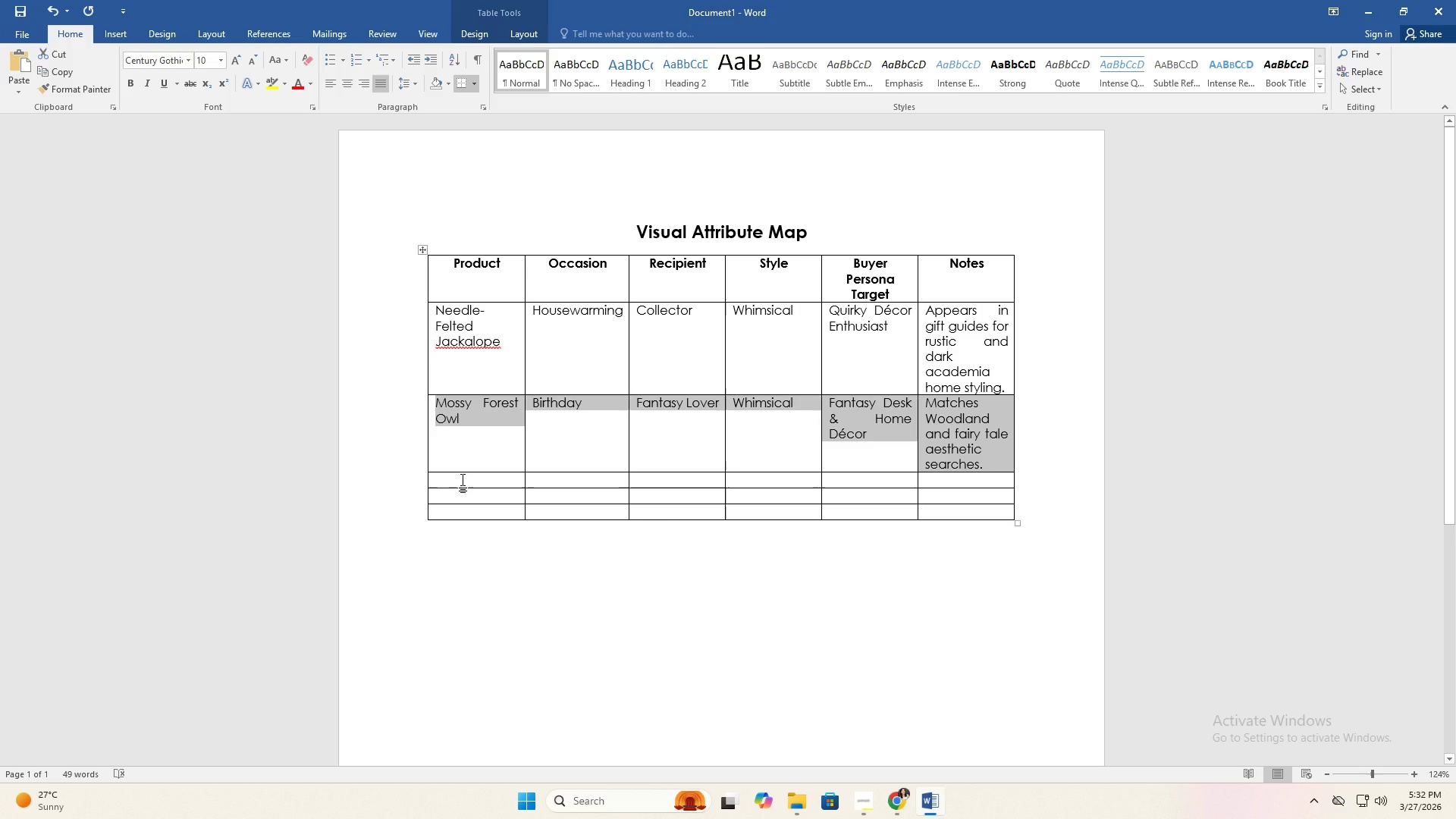 
left_click([463, 480])
 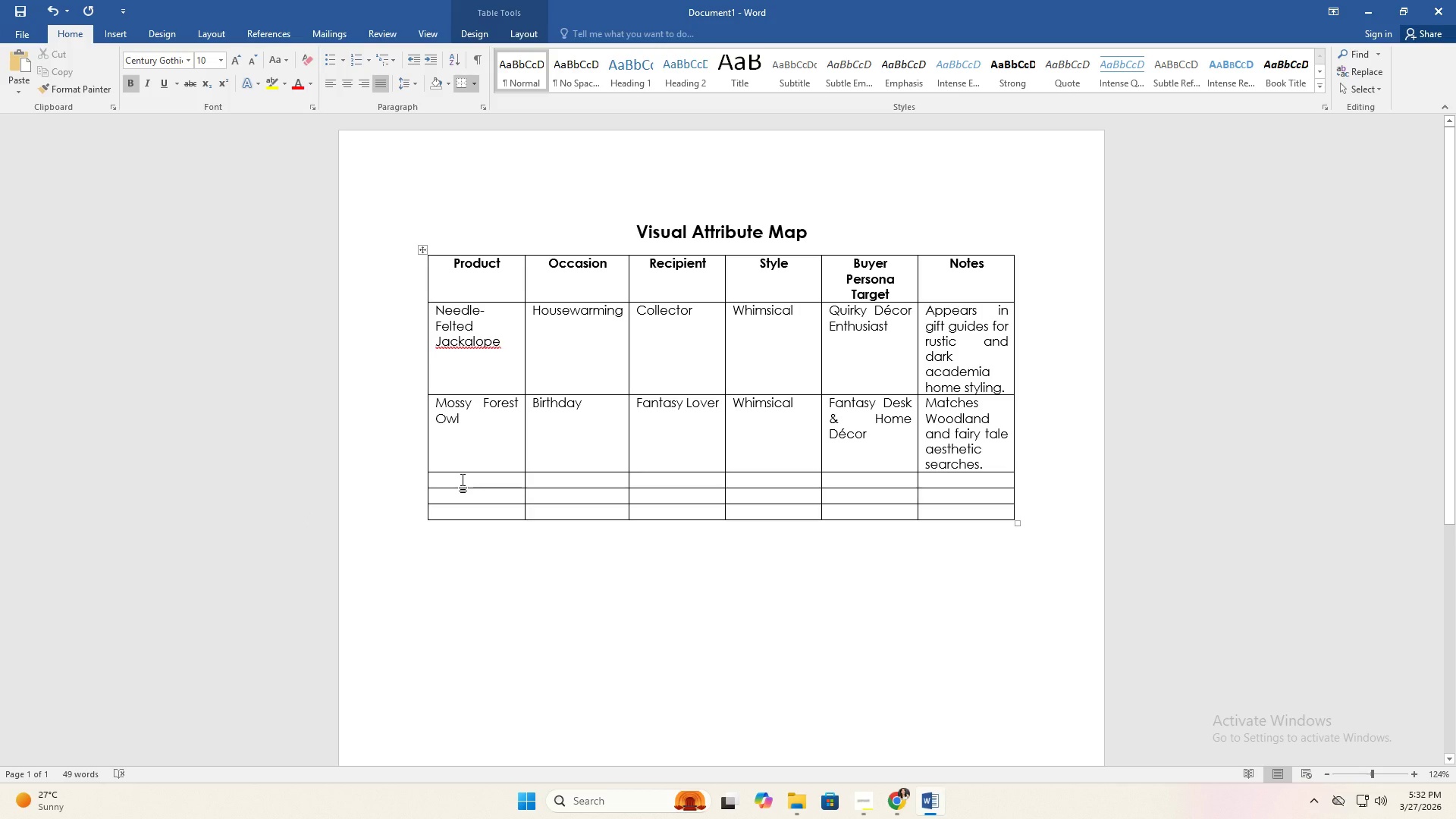 
type(Needle-Felted Yeti Bust)
key(Tab)
type(Christmas)
key(Tab)
type(Cryptid Enthusiat)
key(Backspace)
type(st)
 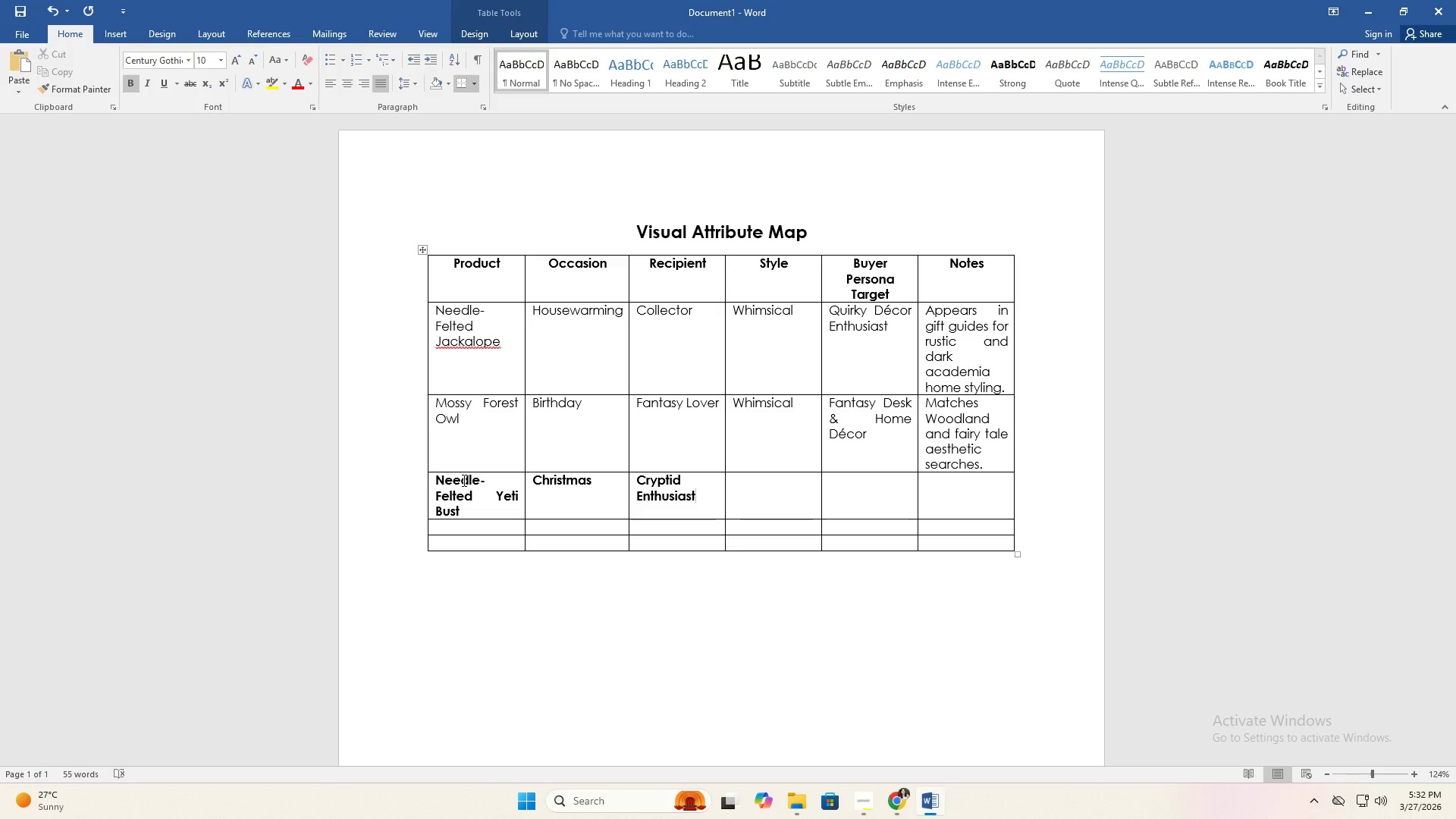 
wait(5.25)
 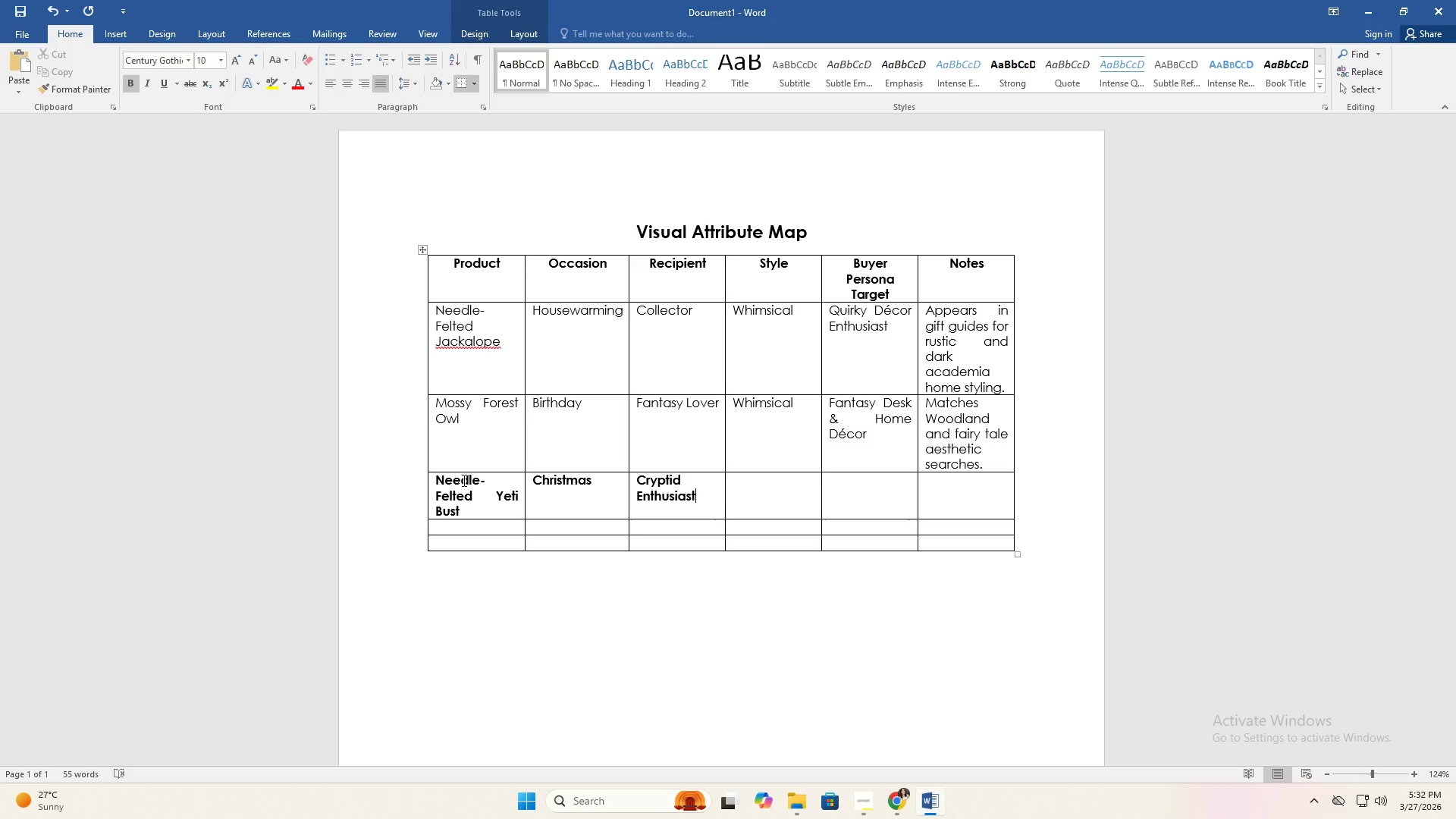 
key(Tab)
type(Eccentric )
key(Tab)
type(Collector & Cozy Decor Lovers)
key(Tab)
type(Seasonal gifting + cryptid collectibles for Etsy search/)
key(Backspace)
type(.)
 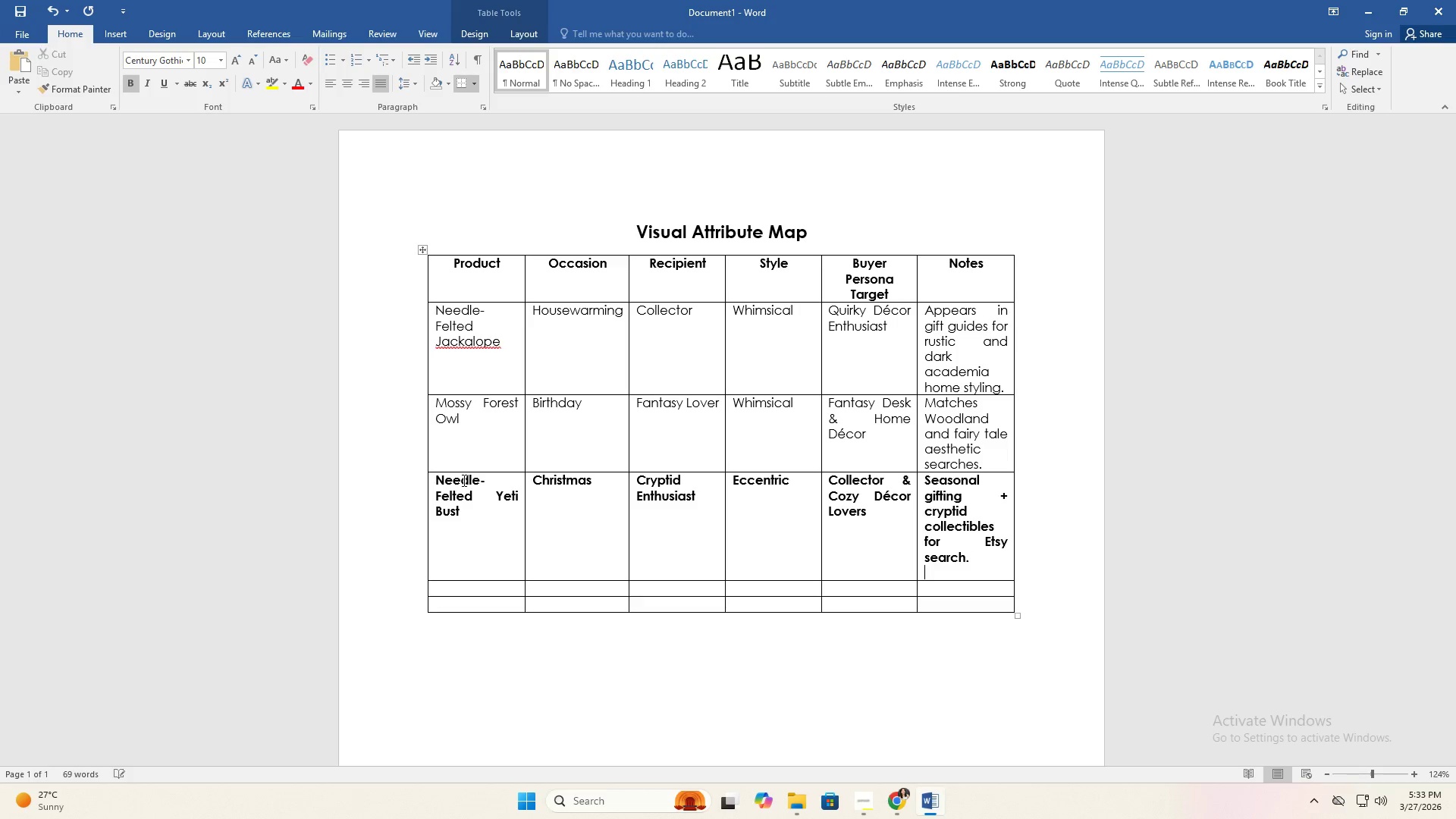 
 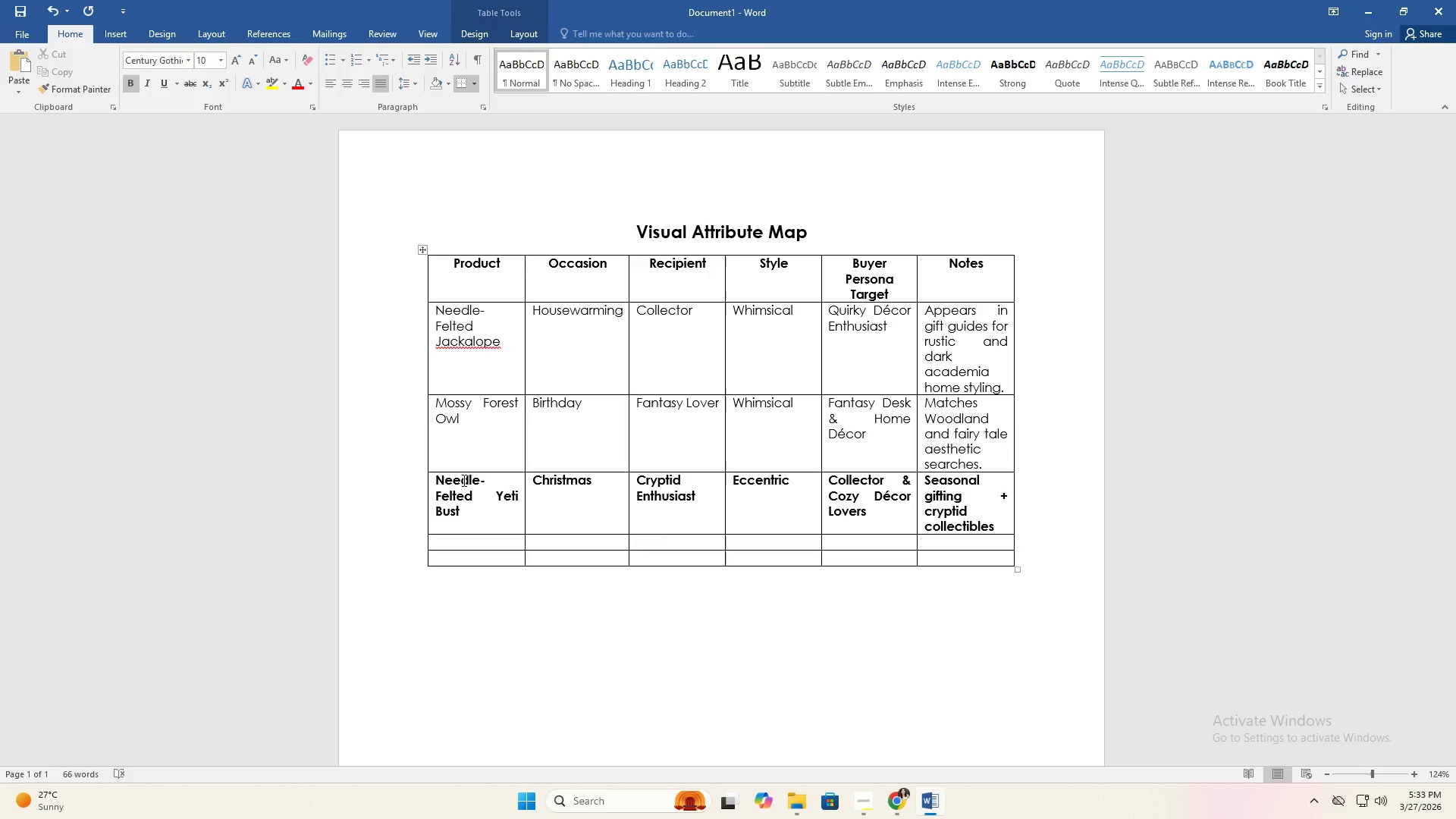 
key(Enter)
 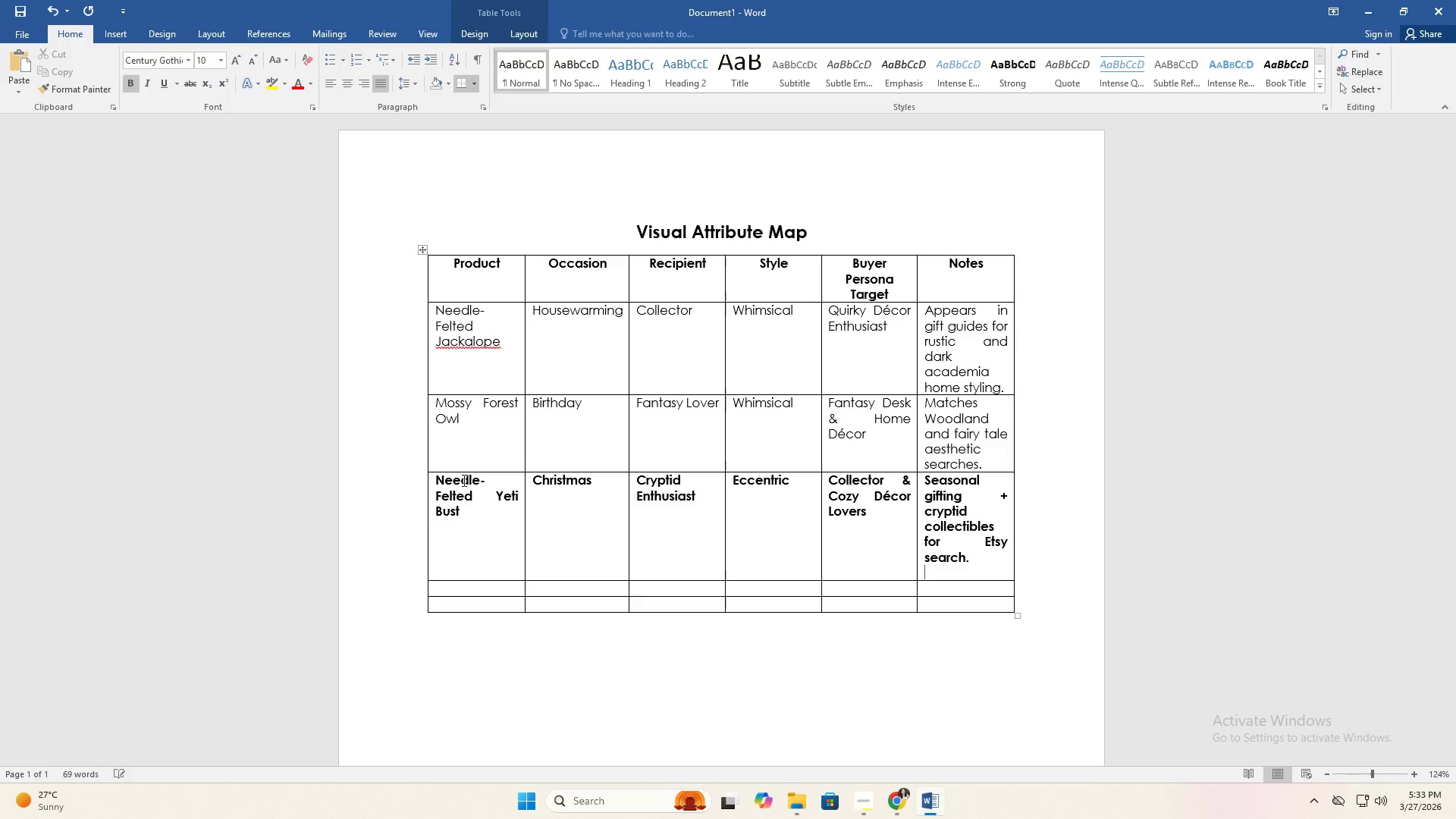 
key(Backspace)
 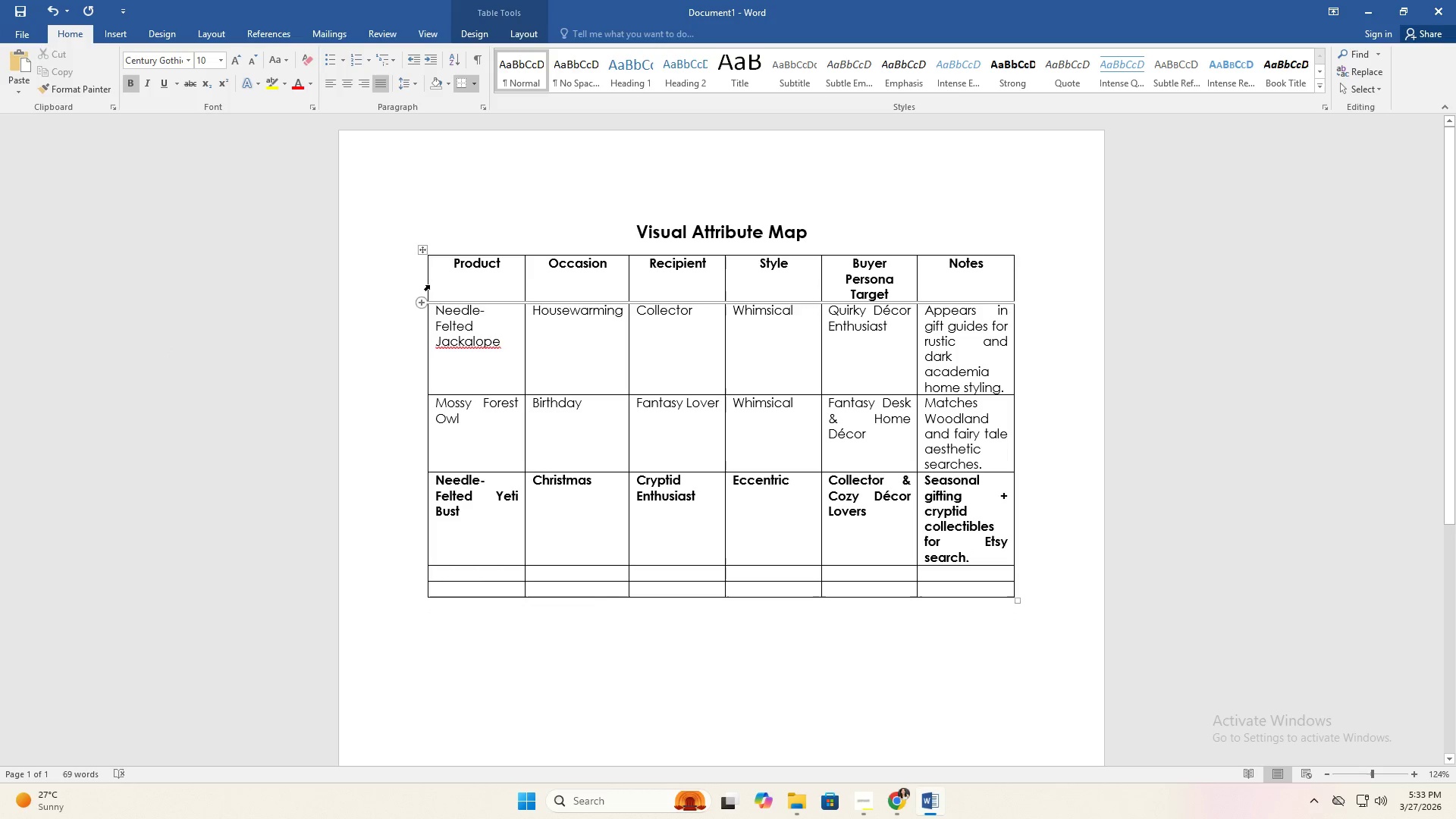 
left_click([423, 250])
 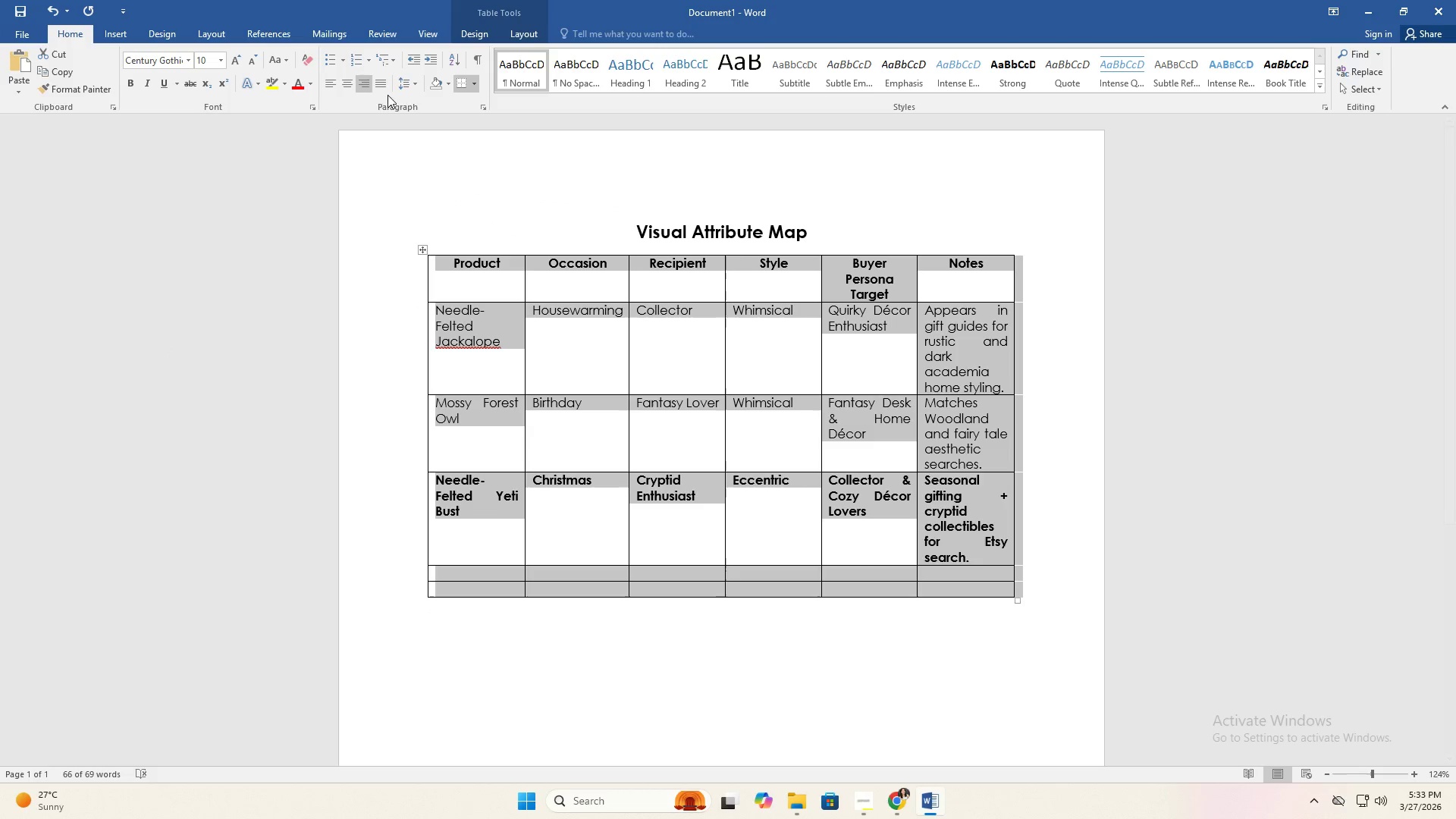 
left_click([384, 87])
 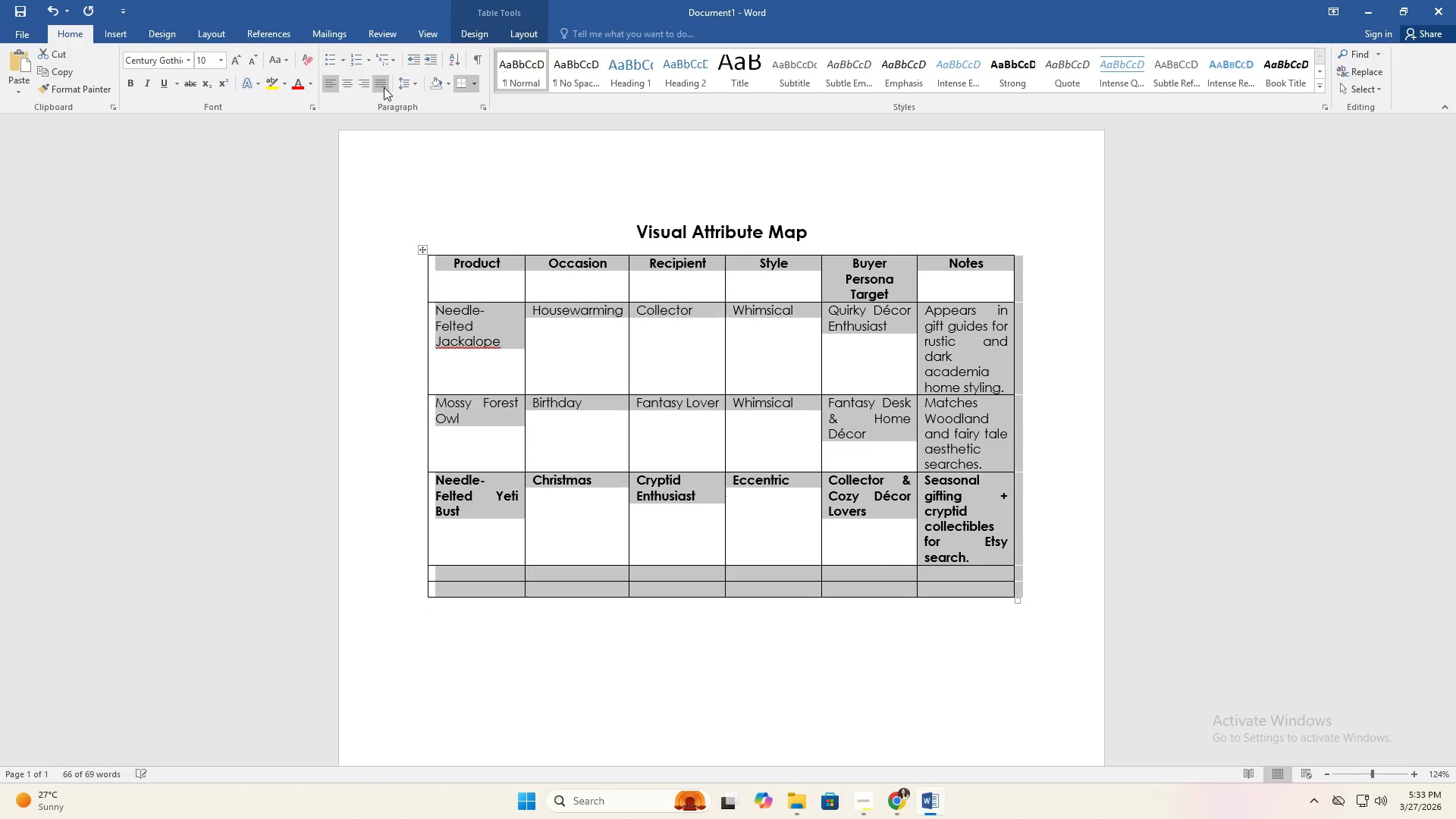 
left_click([384, 87])
 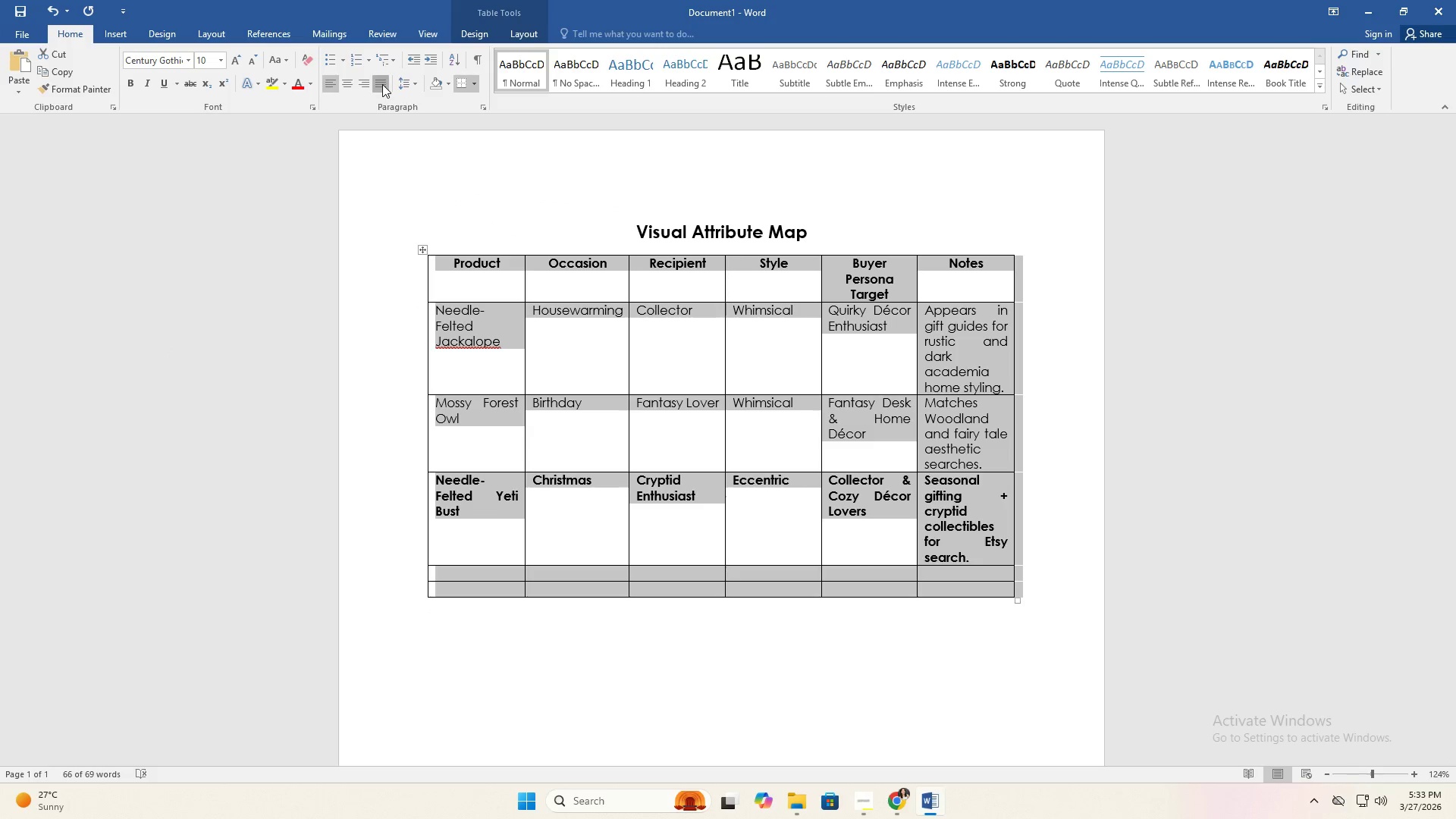 
double_click([382, 84])
 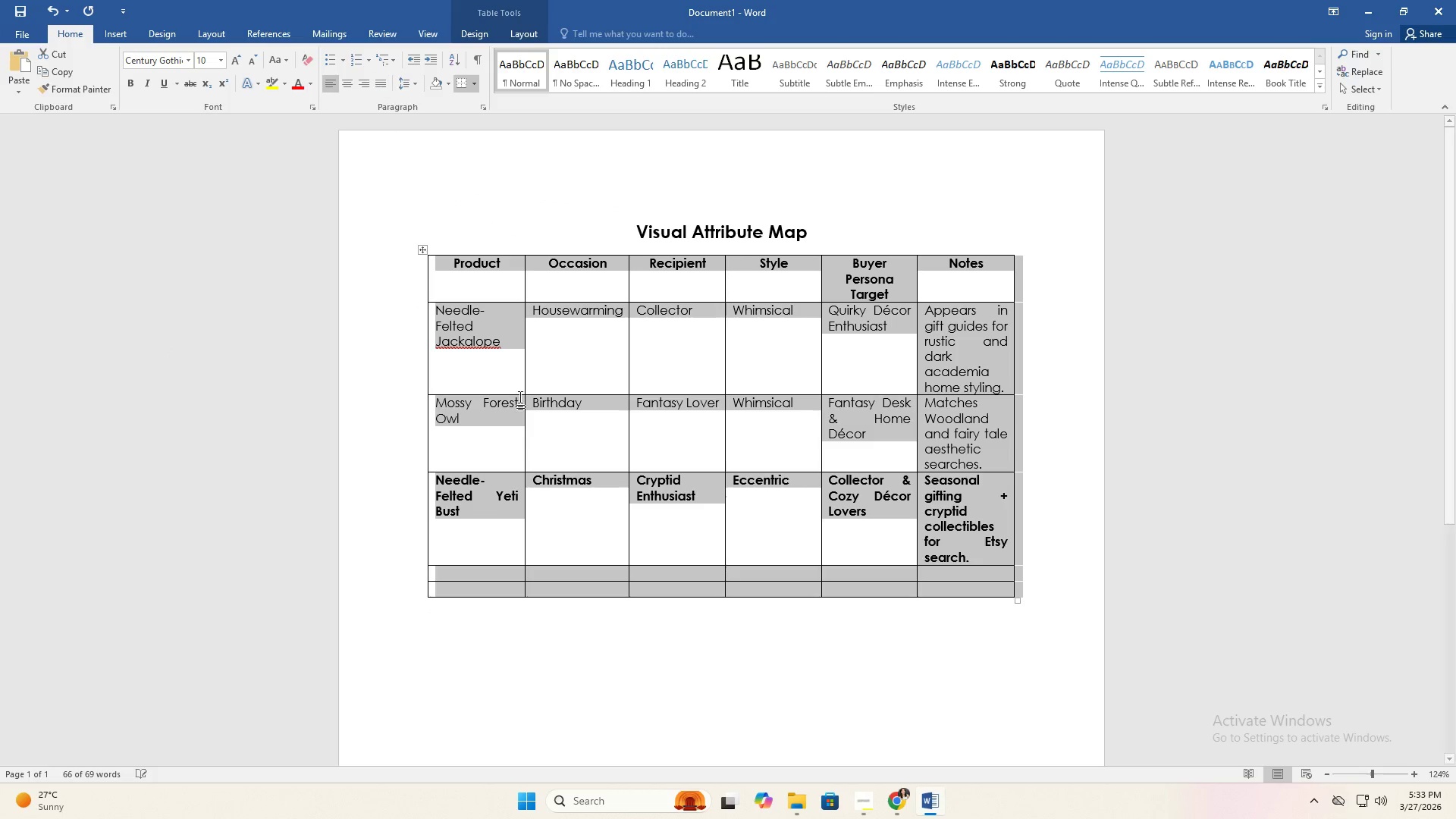 
triple_click([574, 496])
 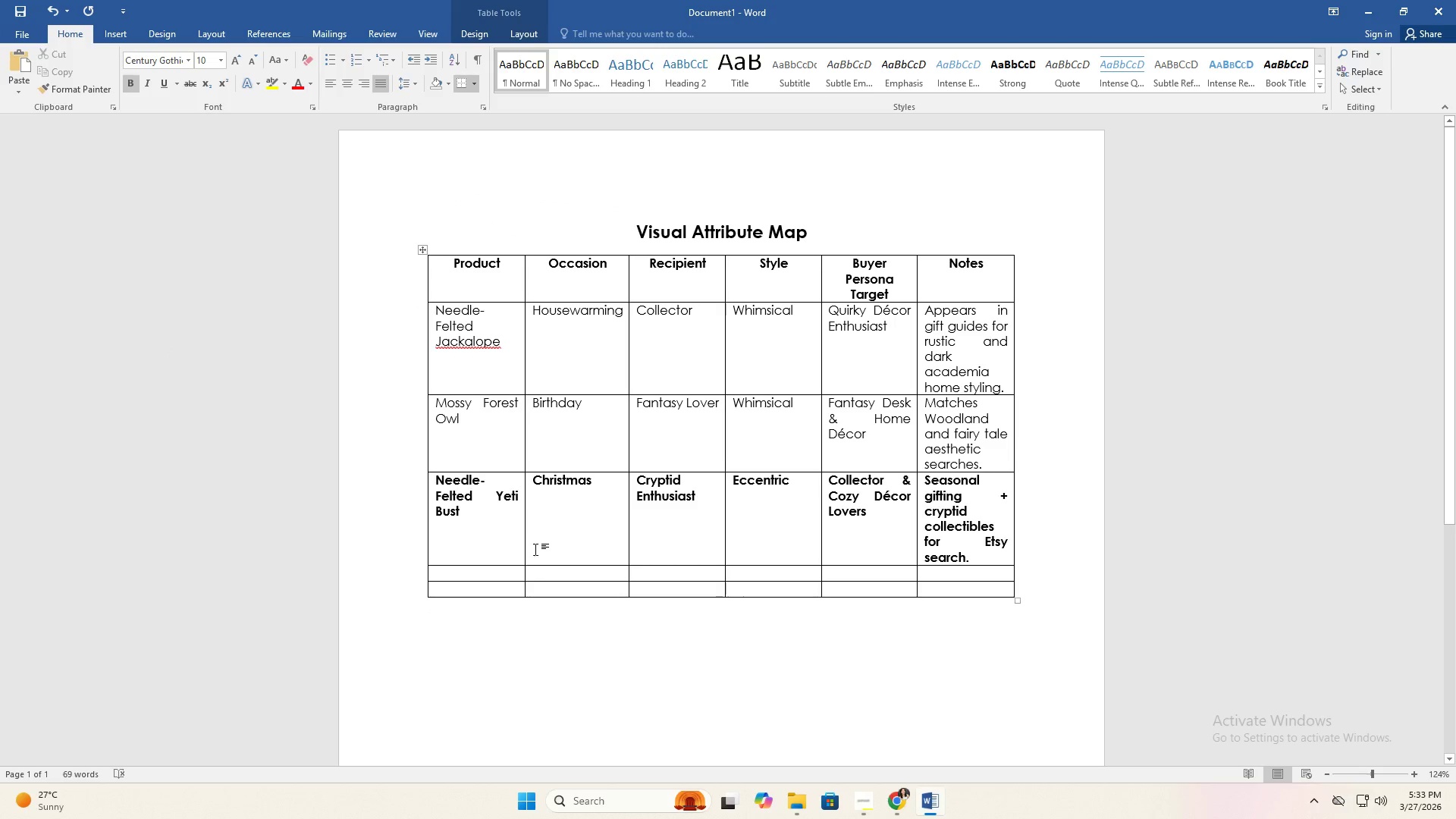 
left_click([550, 494])
 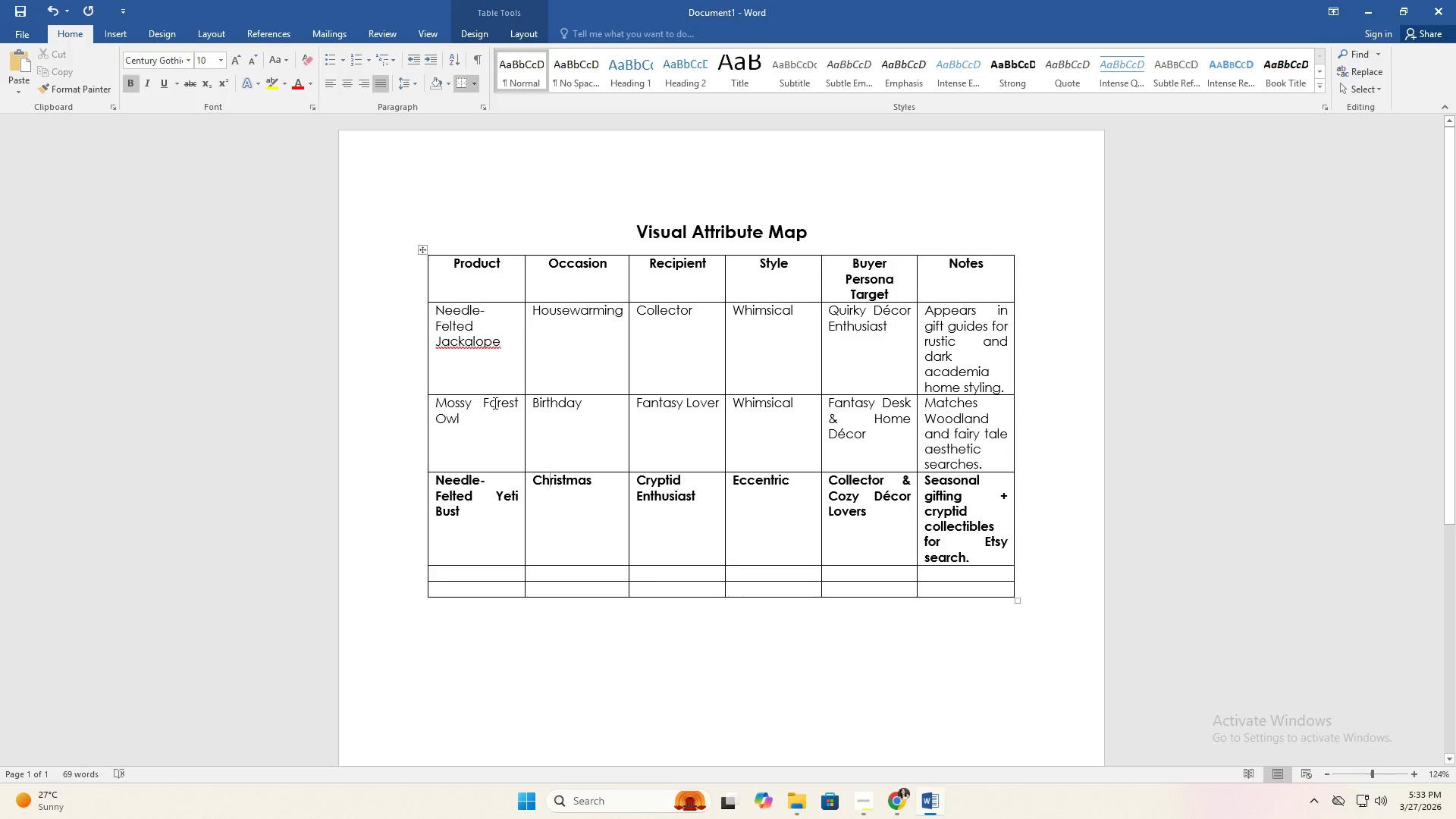 
left_click([519, 526])
 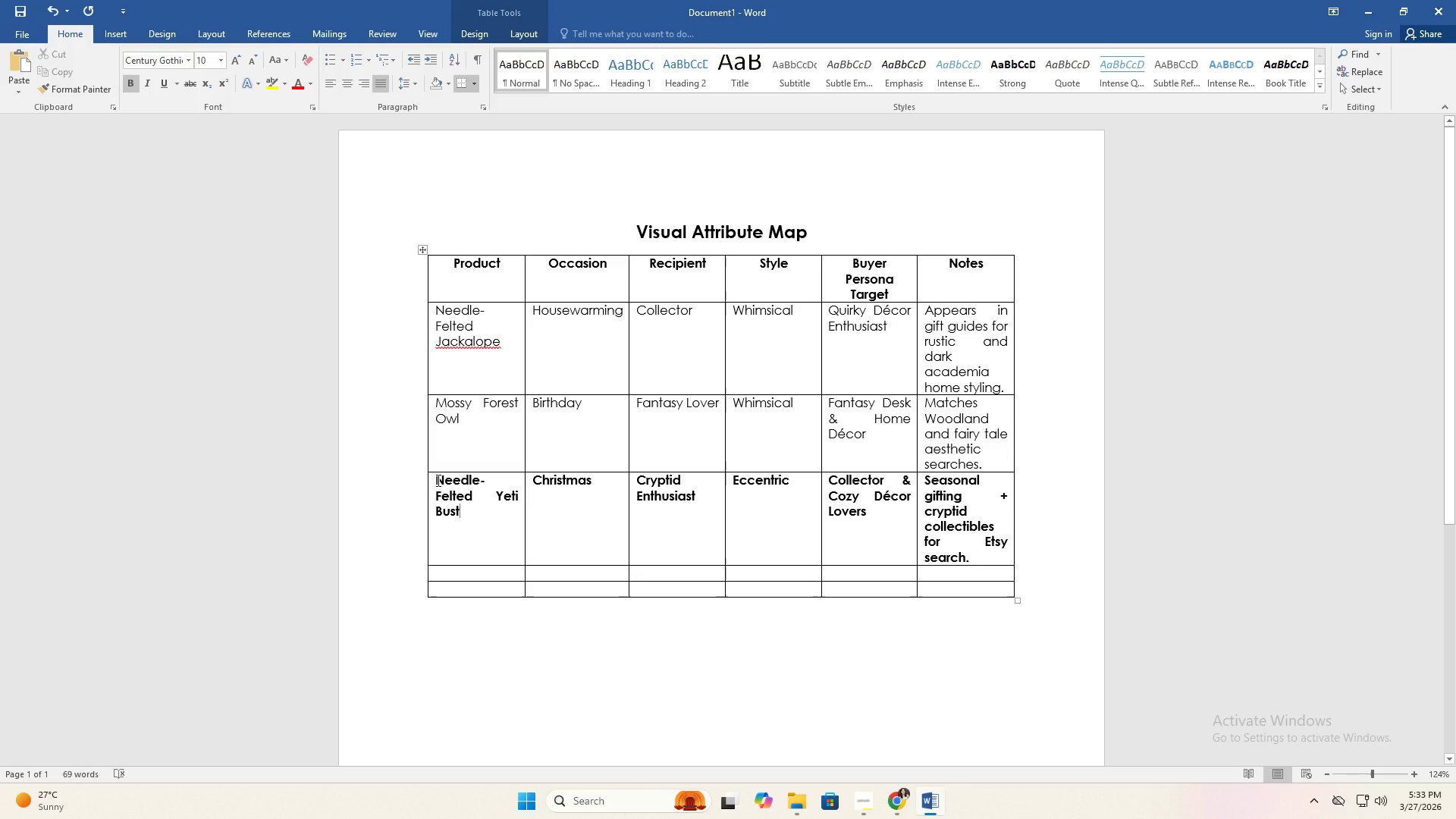 
left_click([429, 476])
 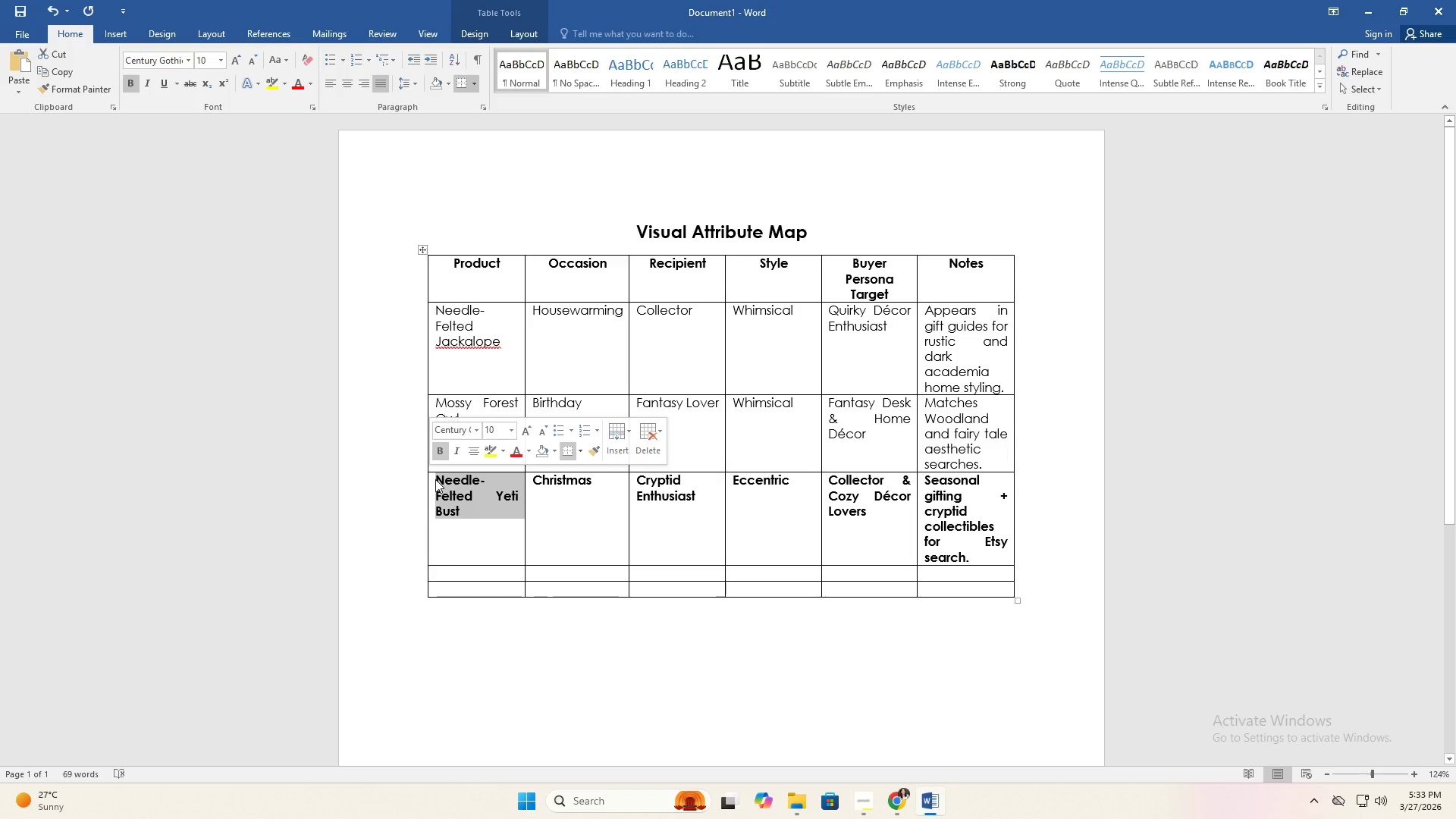 
left_click([435, 479])
 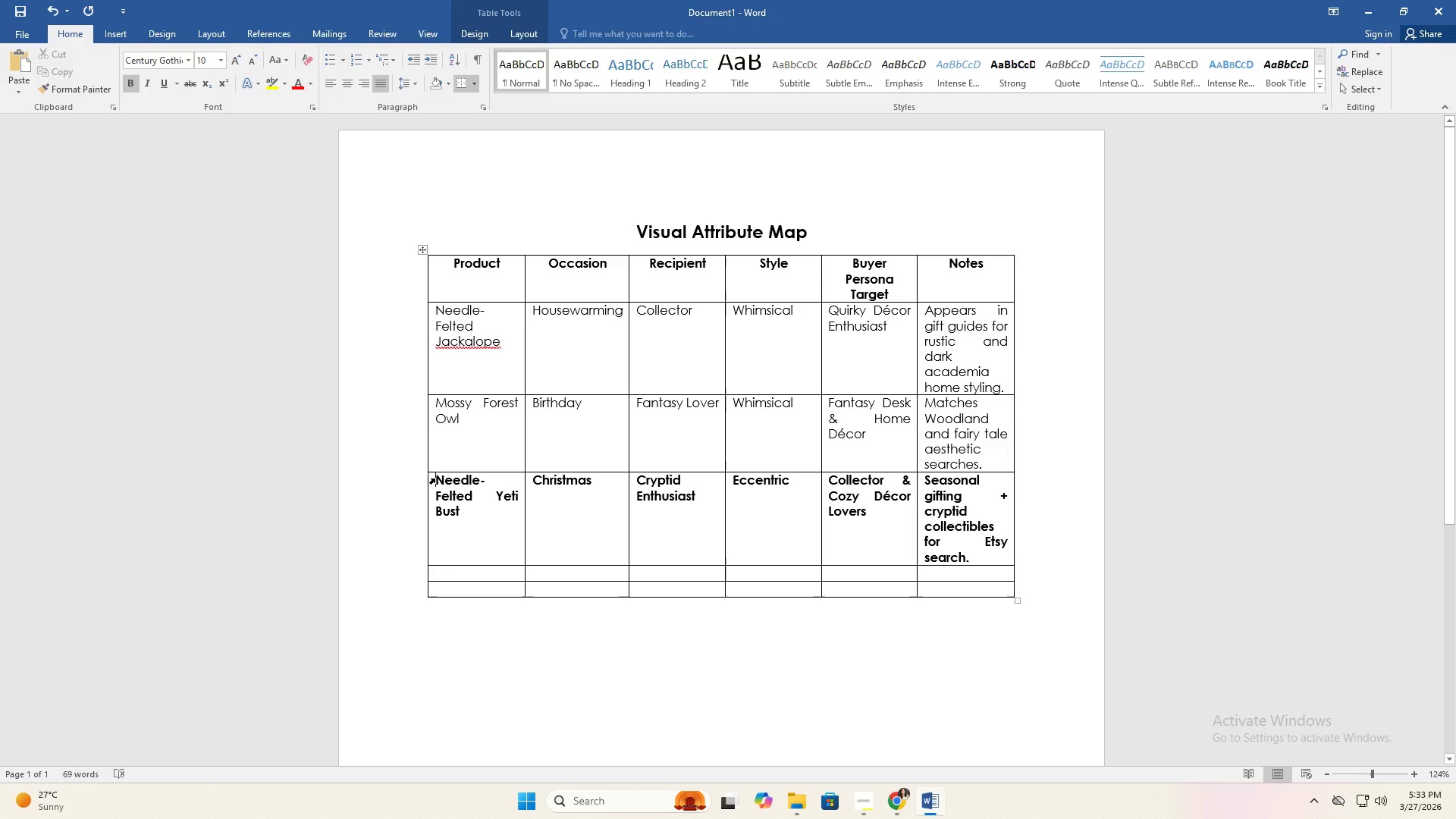 
left_click_drag(start_coordinate=[435, 479], to_coordinate=[975, 590])
 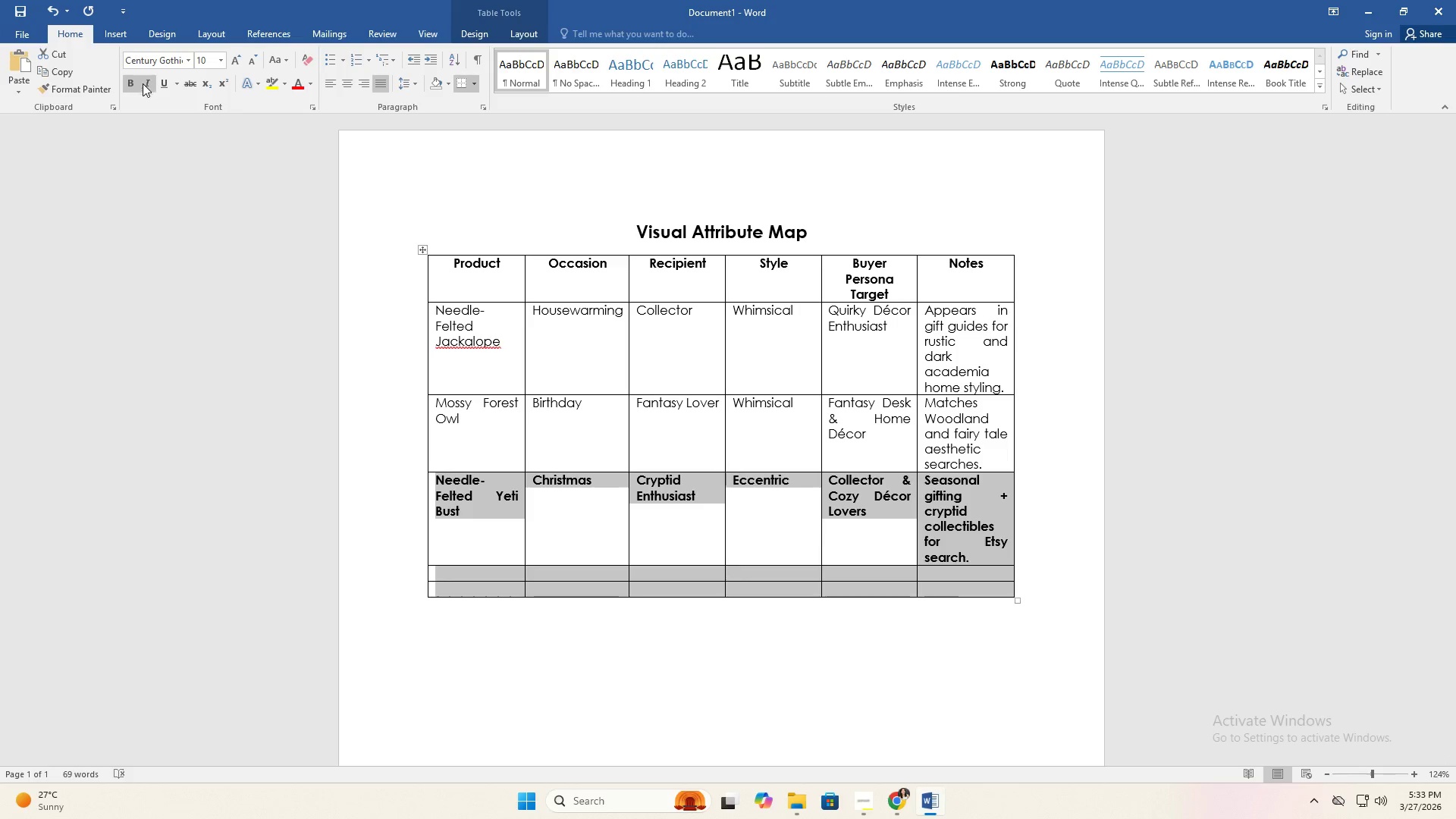 
left_click([136, 85])